 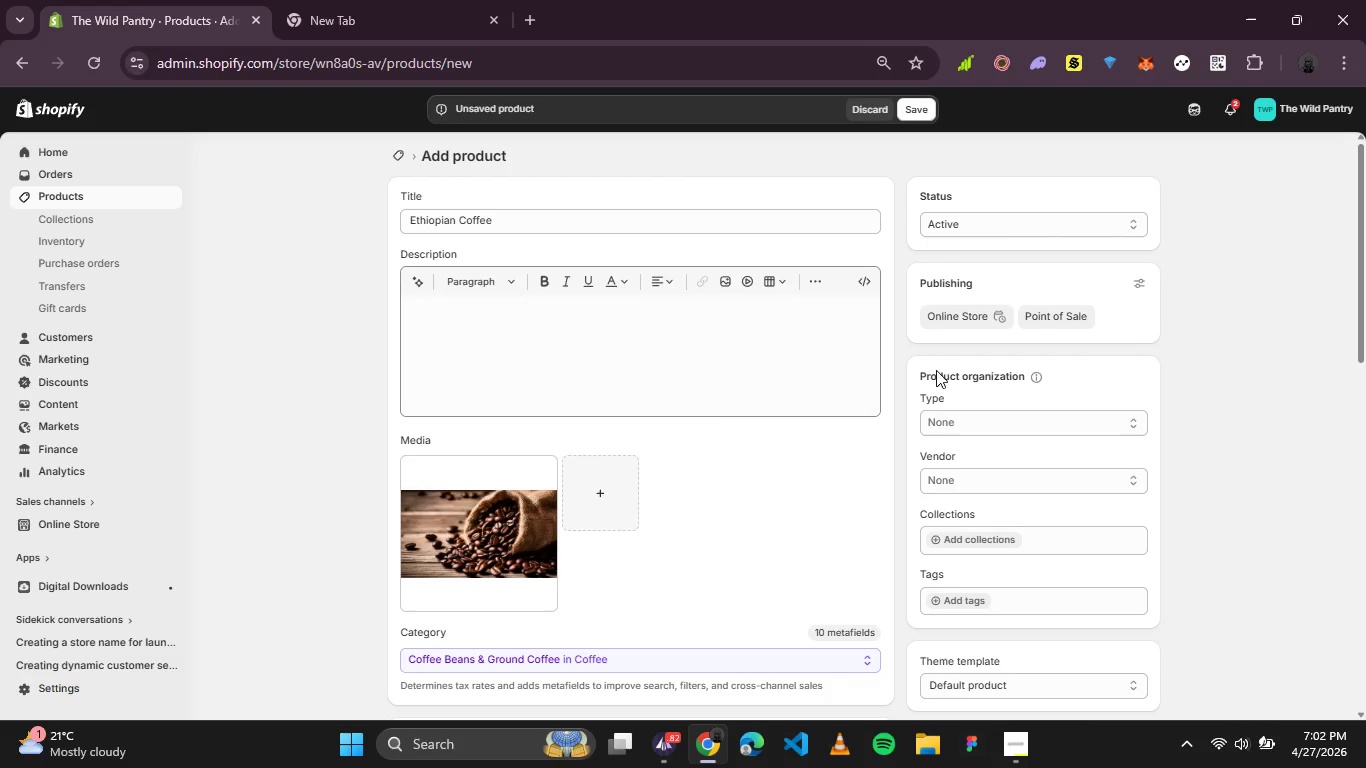 
left_click([991, 426])
 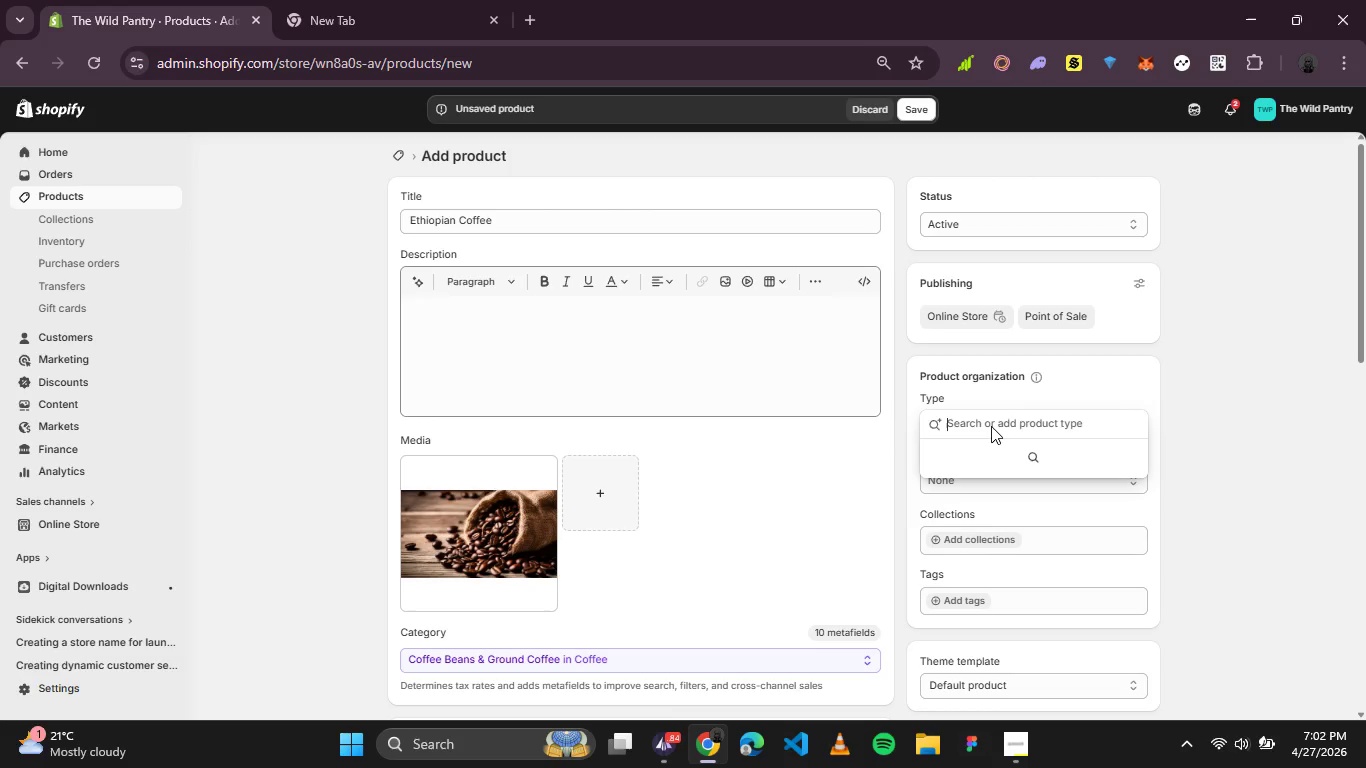 
type(Coffee)
 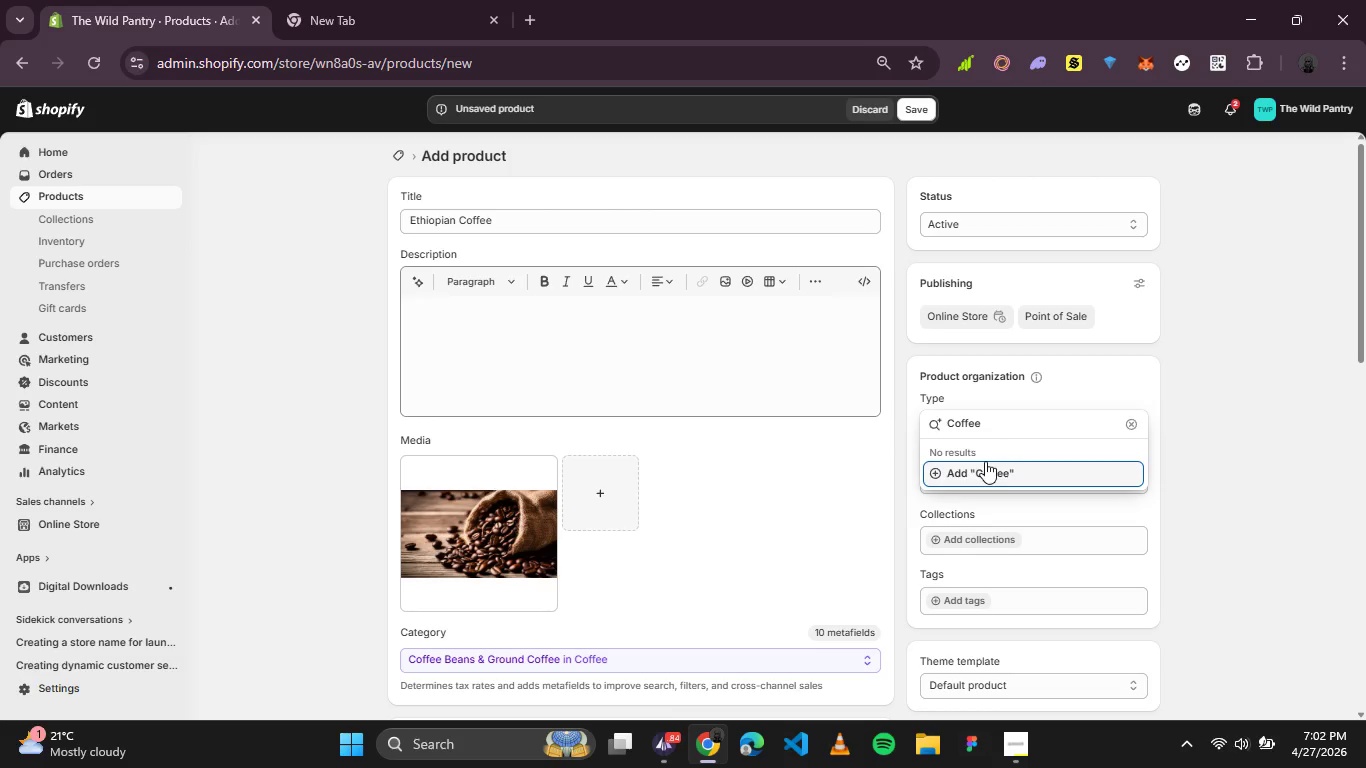 
left_click([985, 471])
 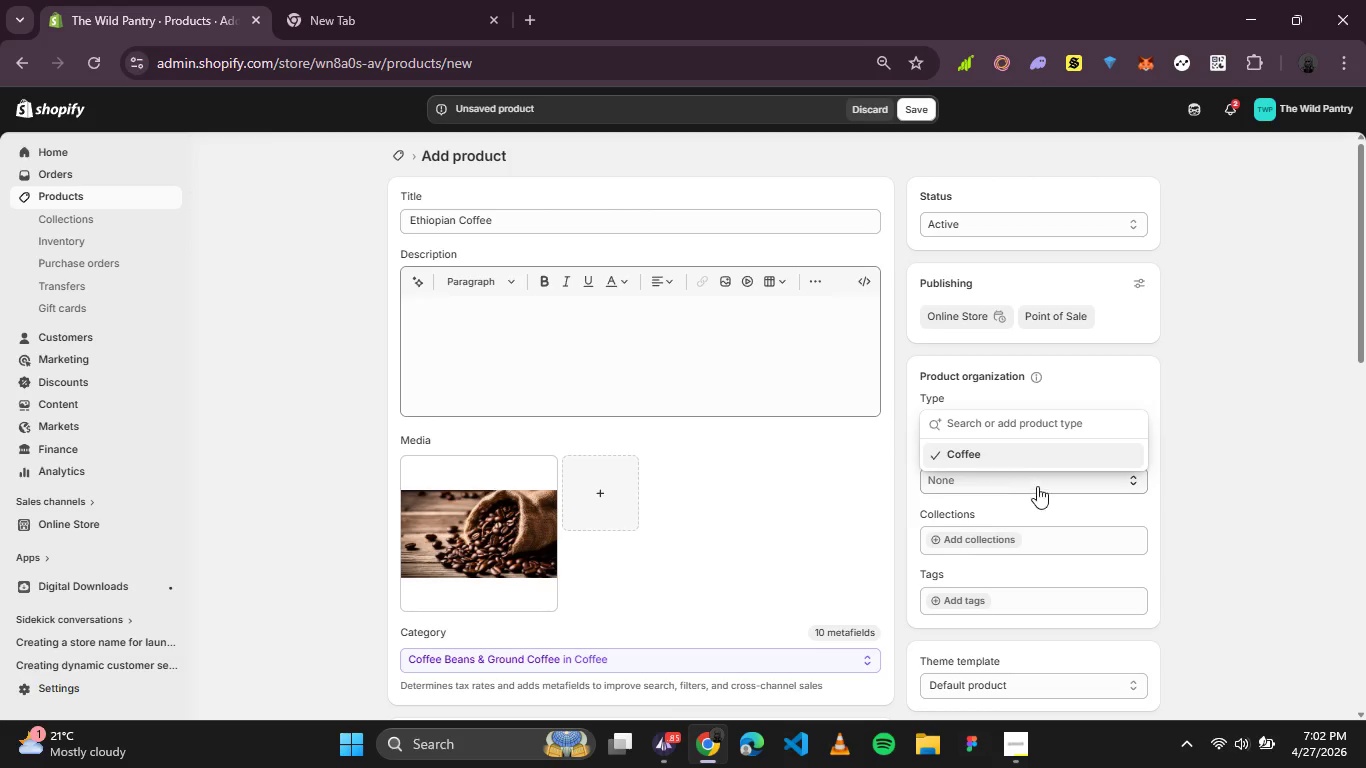 
left_click([1341, 465])
 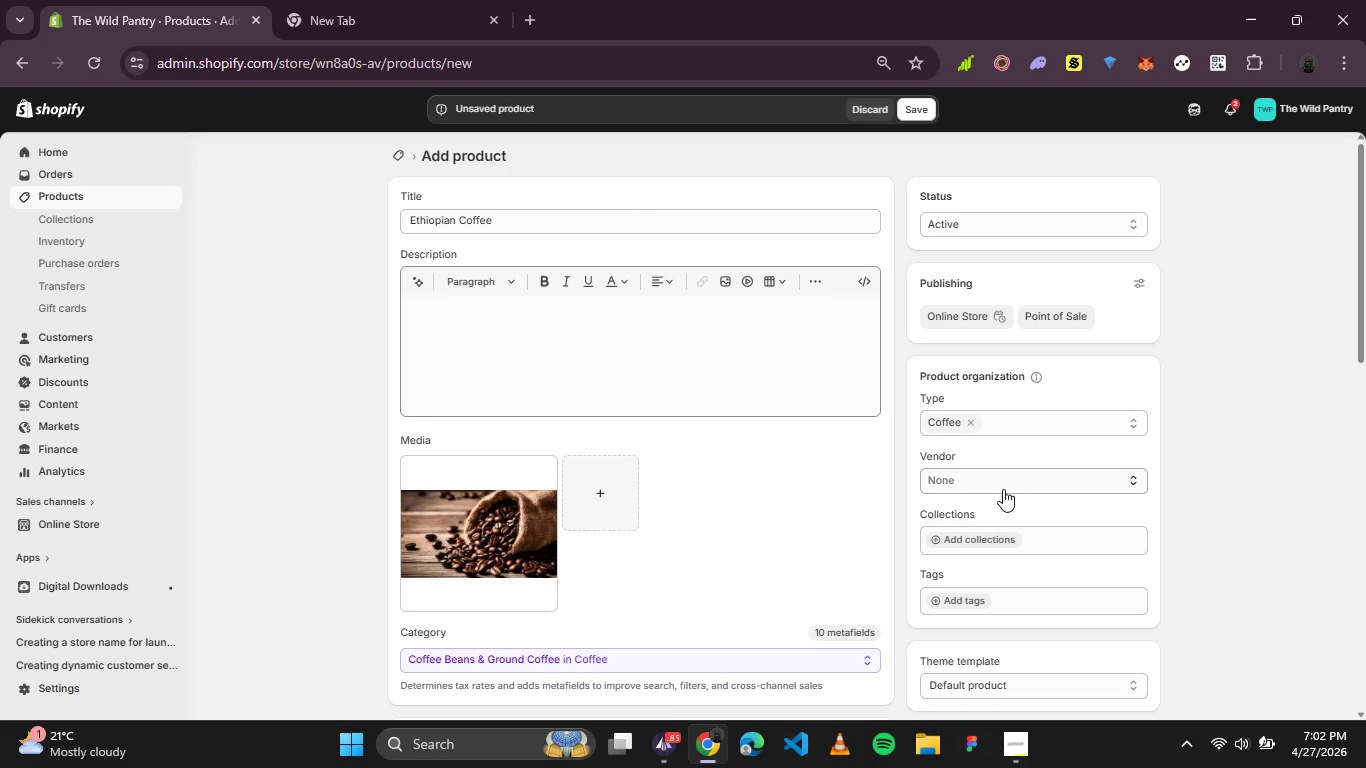 
left_click([1003, 489])
 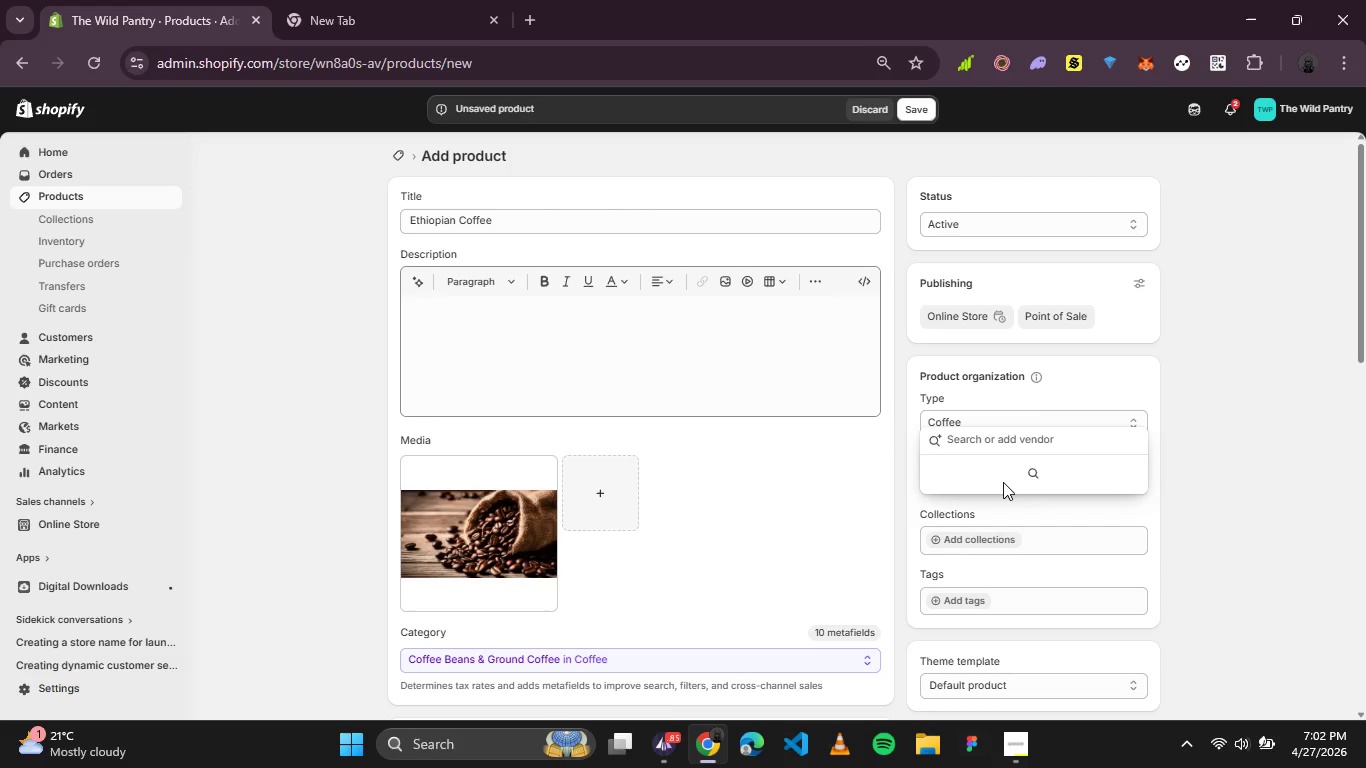 
type(The wild pantry)
 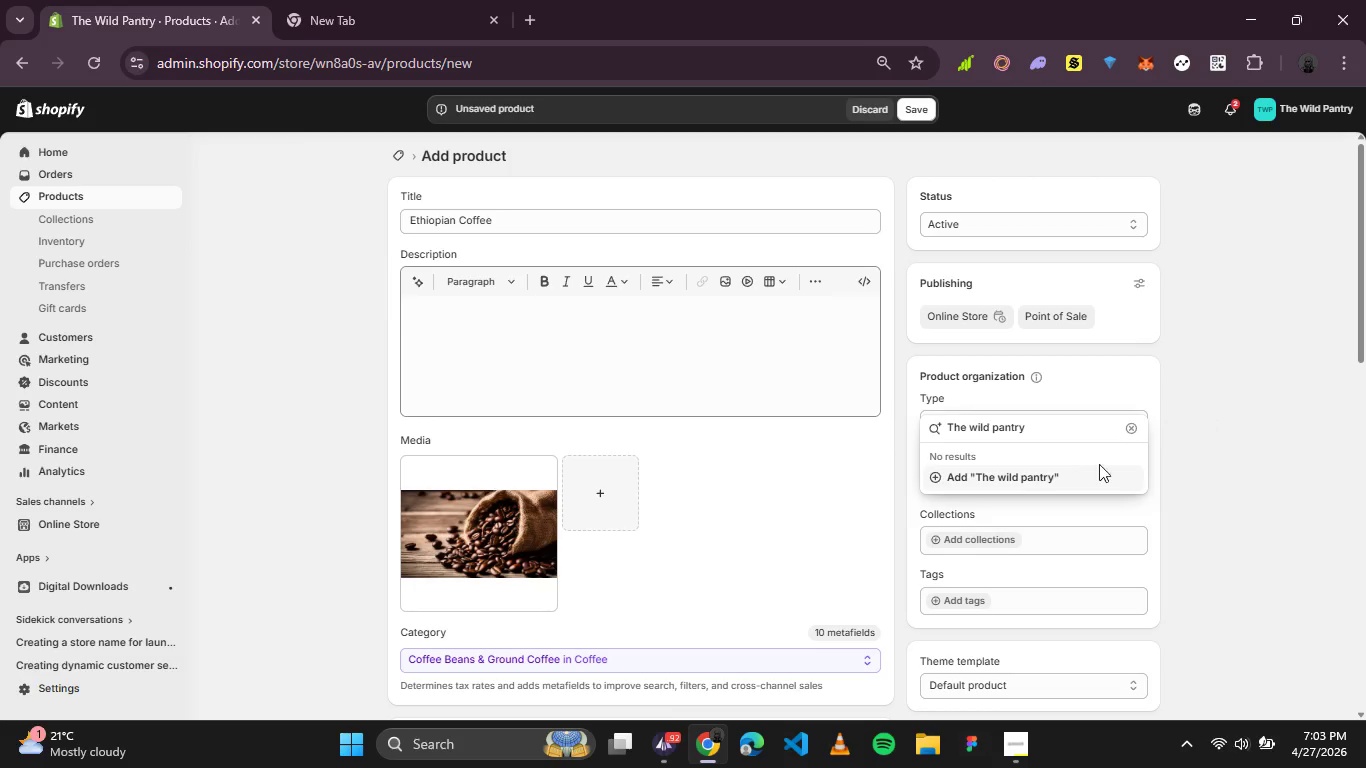 
left_click([996, 470])
 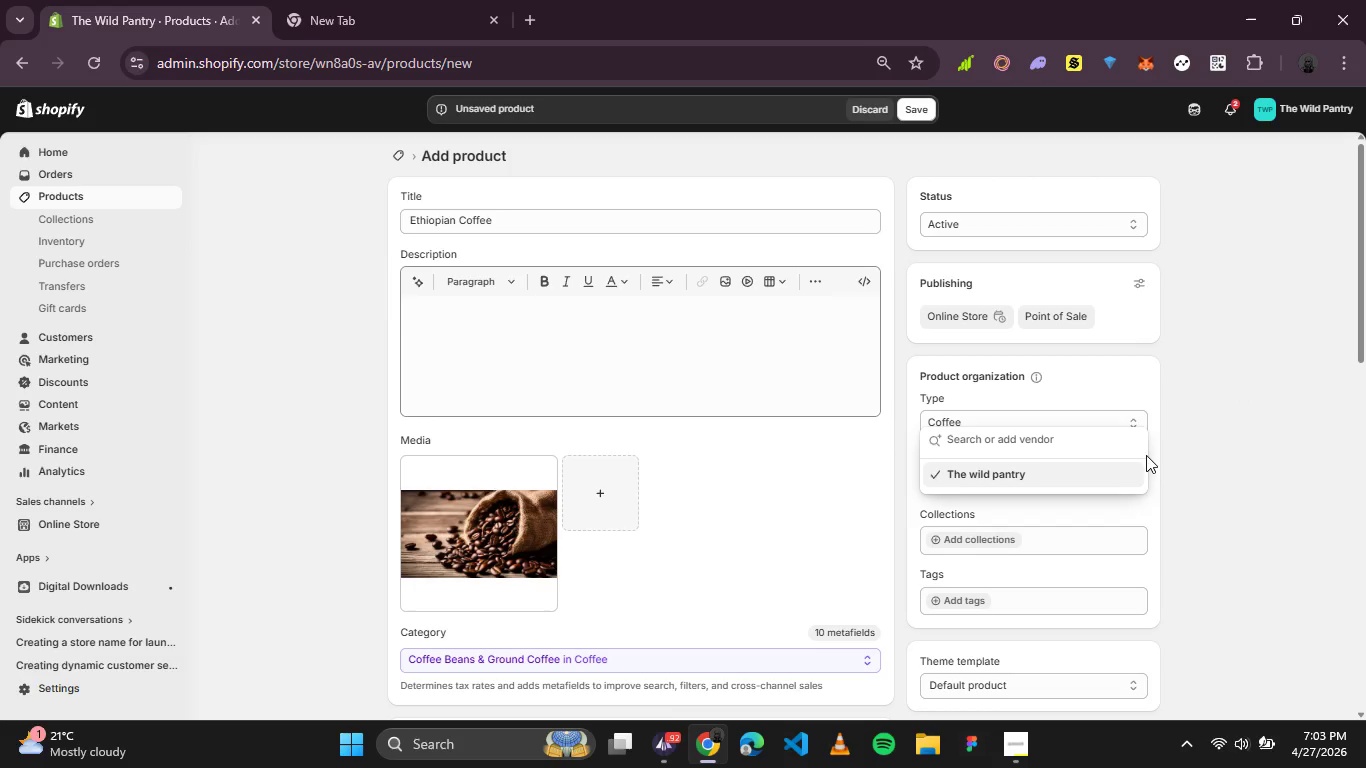 
left_click([1189, 450])
 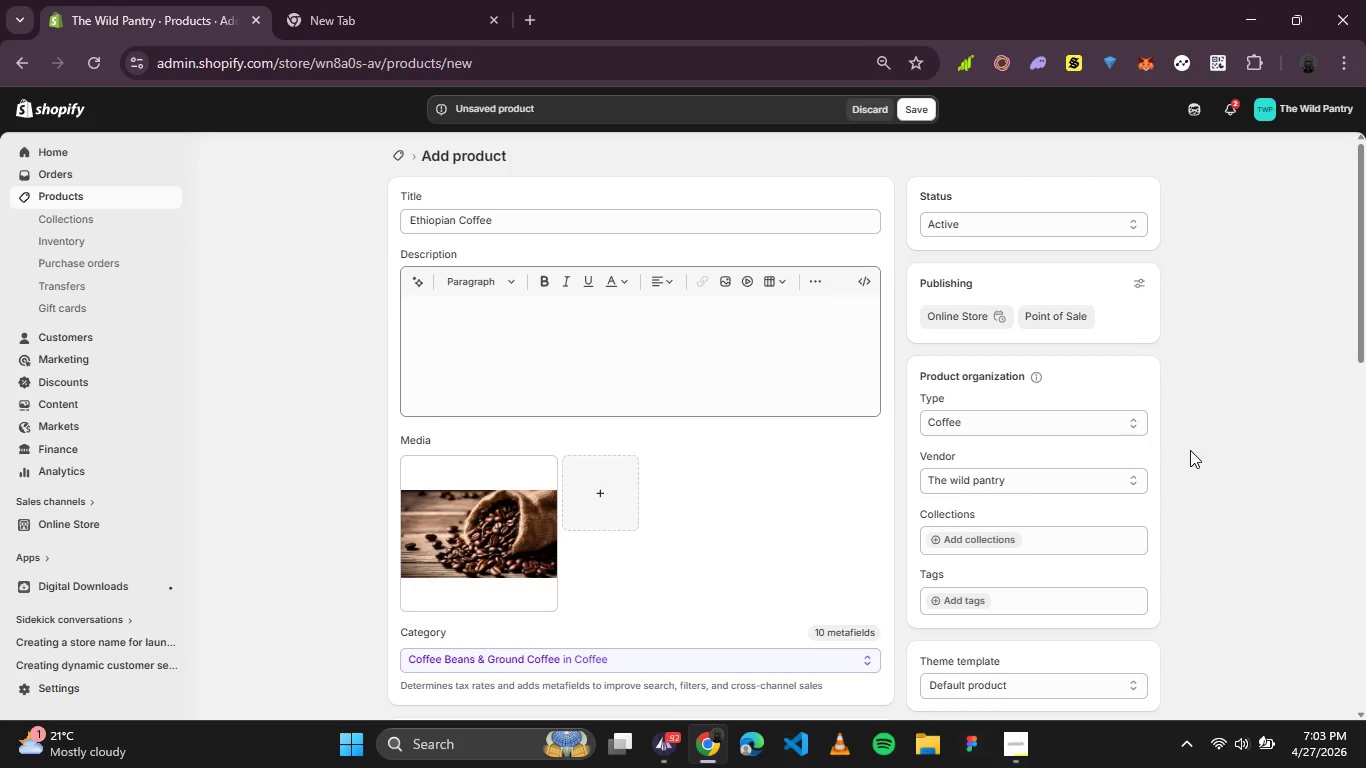 
scroll: coordinate [1192, 450], scroll_direction: down, amount: 1.0
 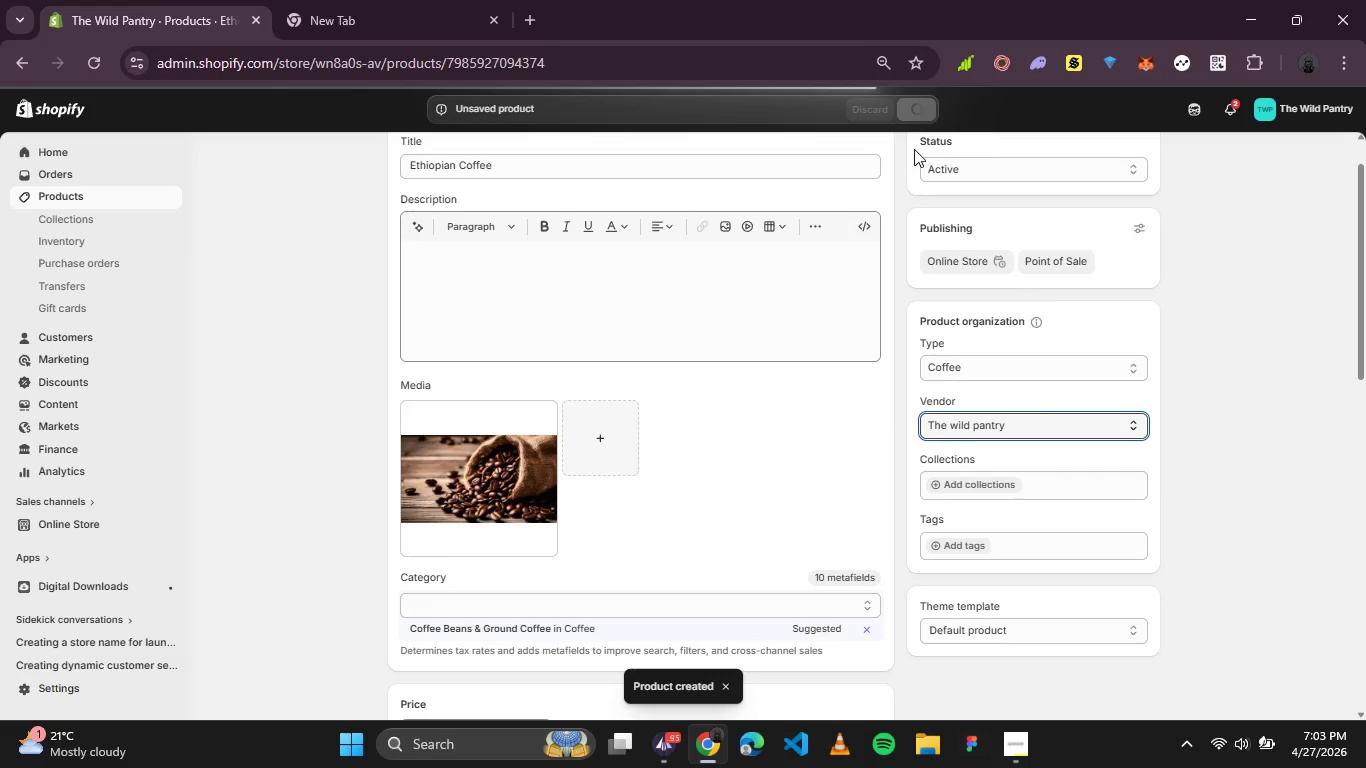 
wait(36.16)
 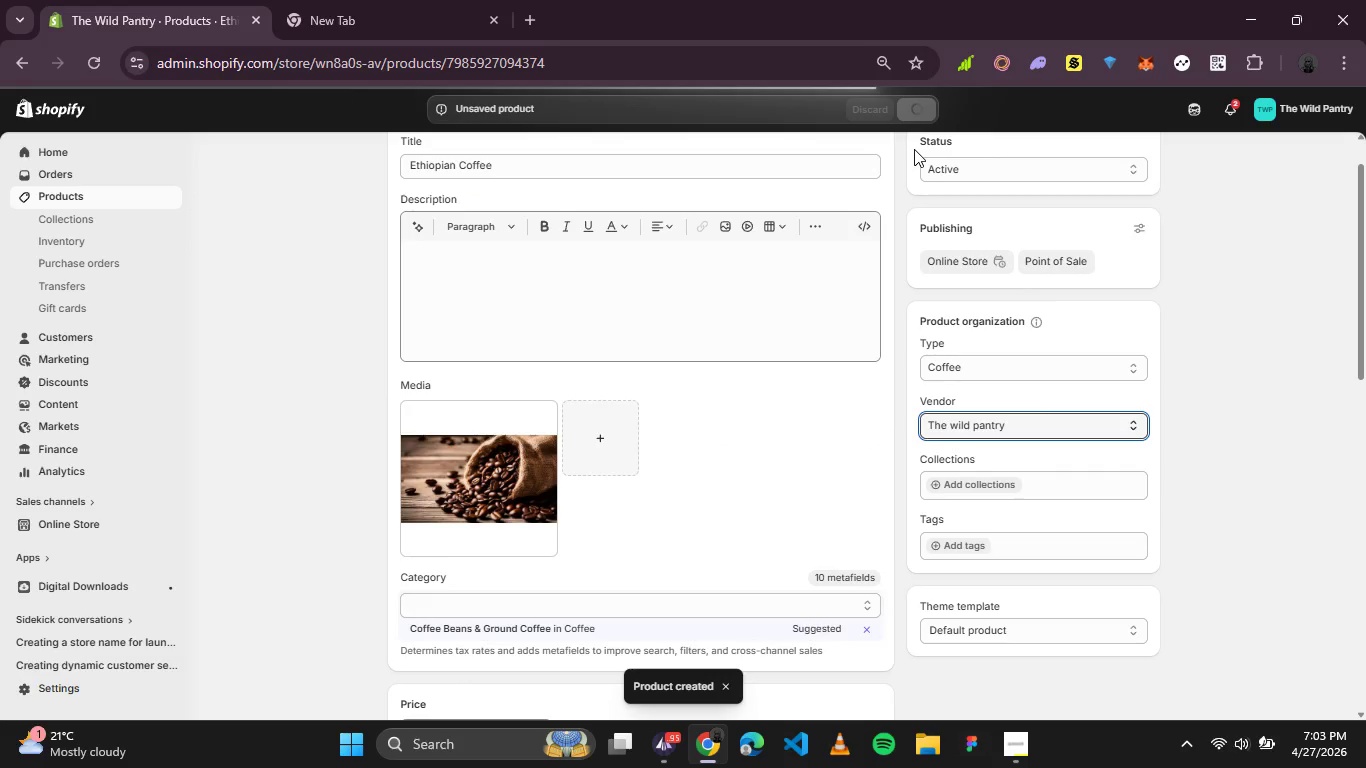 
scroll: coordinate [838, 319], scroll_direction: down, amount: 5.0
 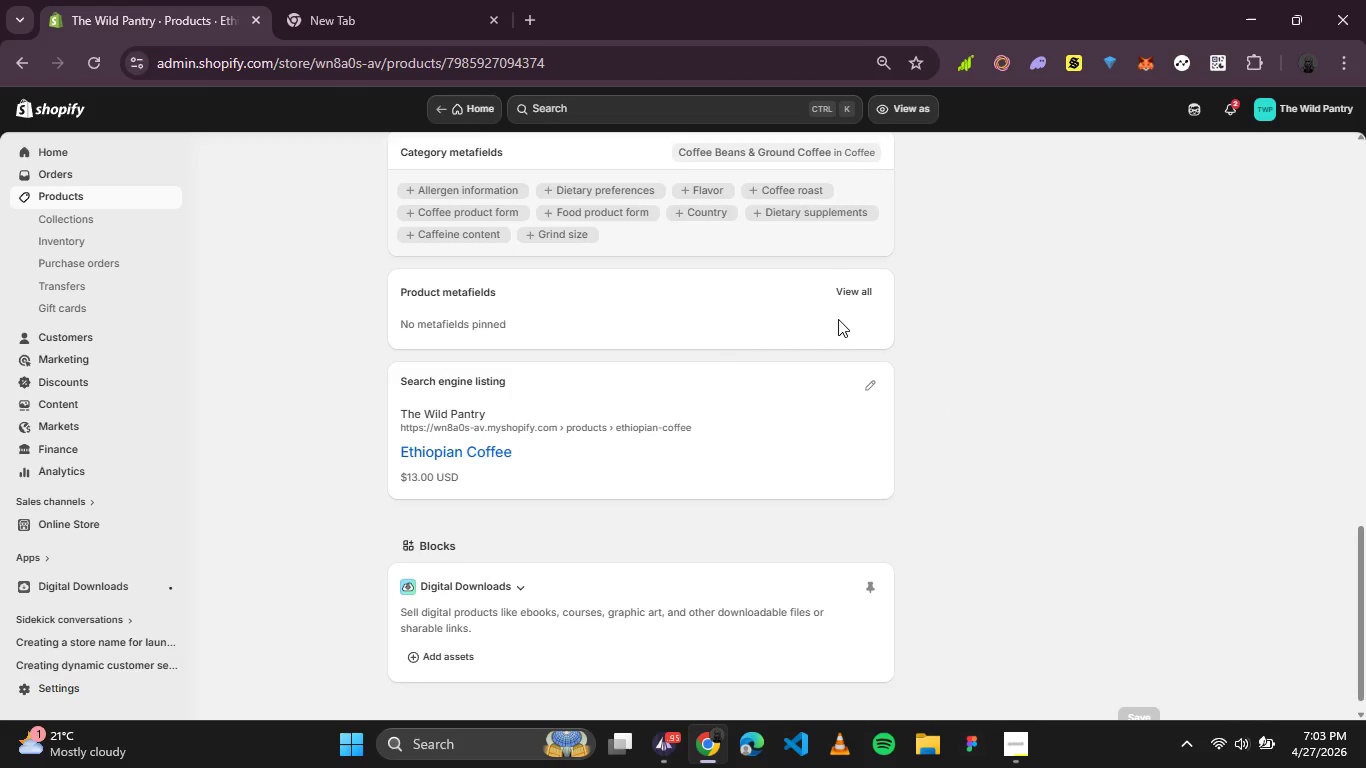 
scroll: coordinate [838, 319], scroll_direction: up, amount: 5.0
 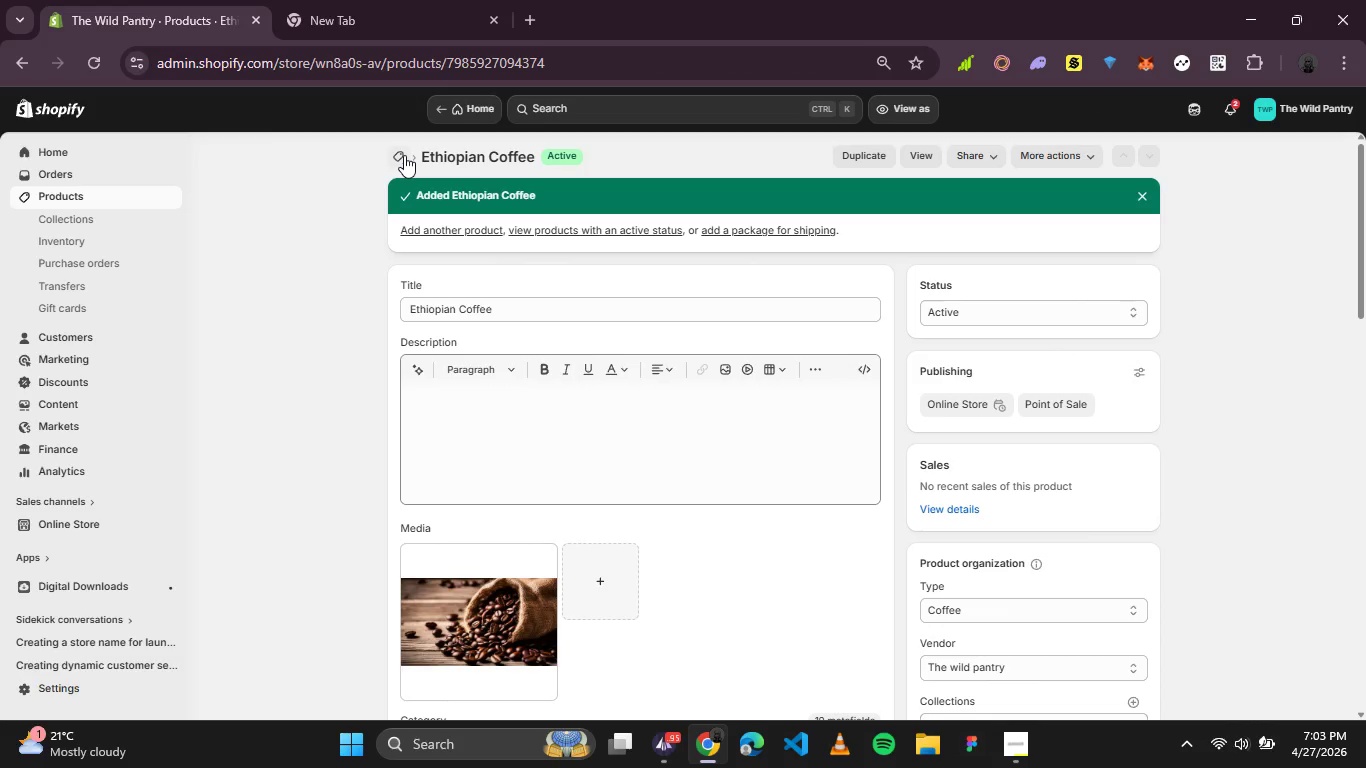 
left_click([404, 155])
 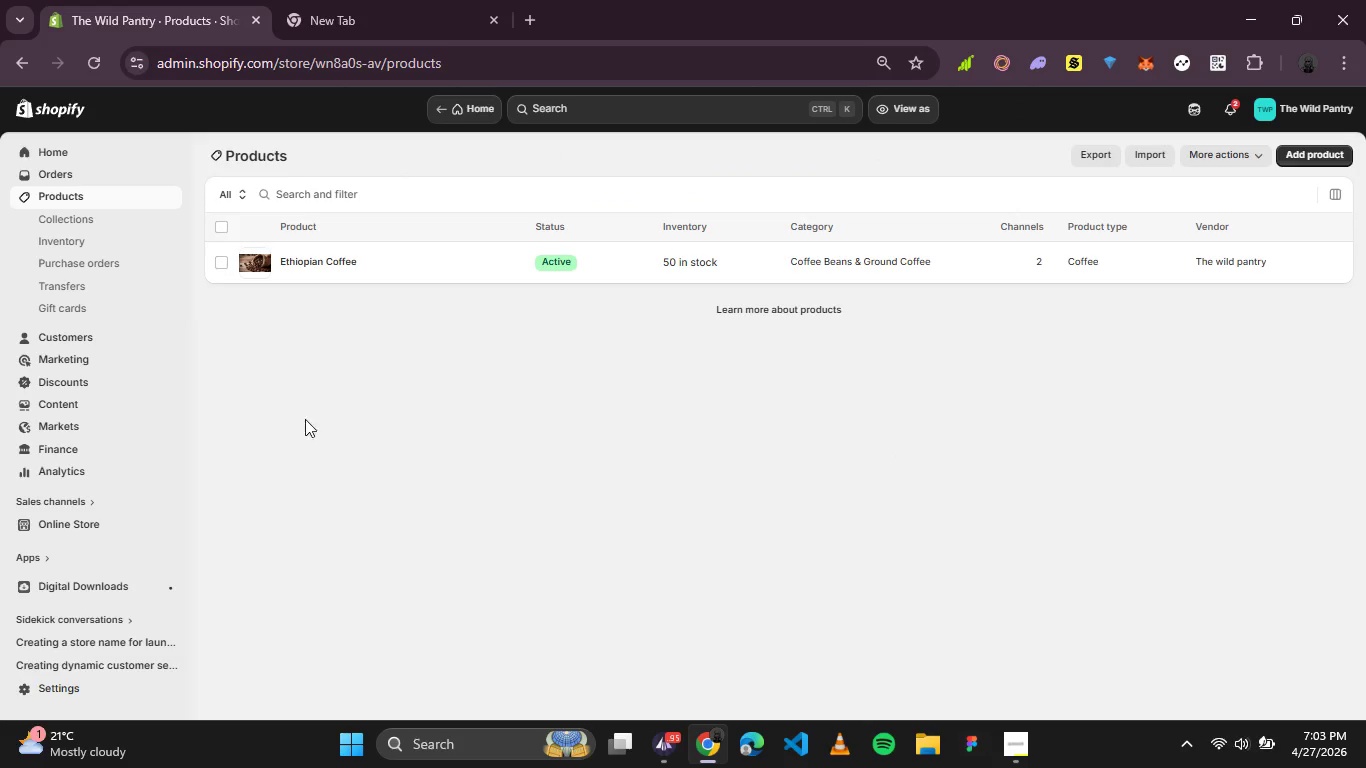 
wait(6.41)
 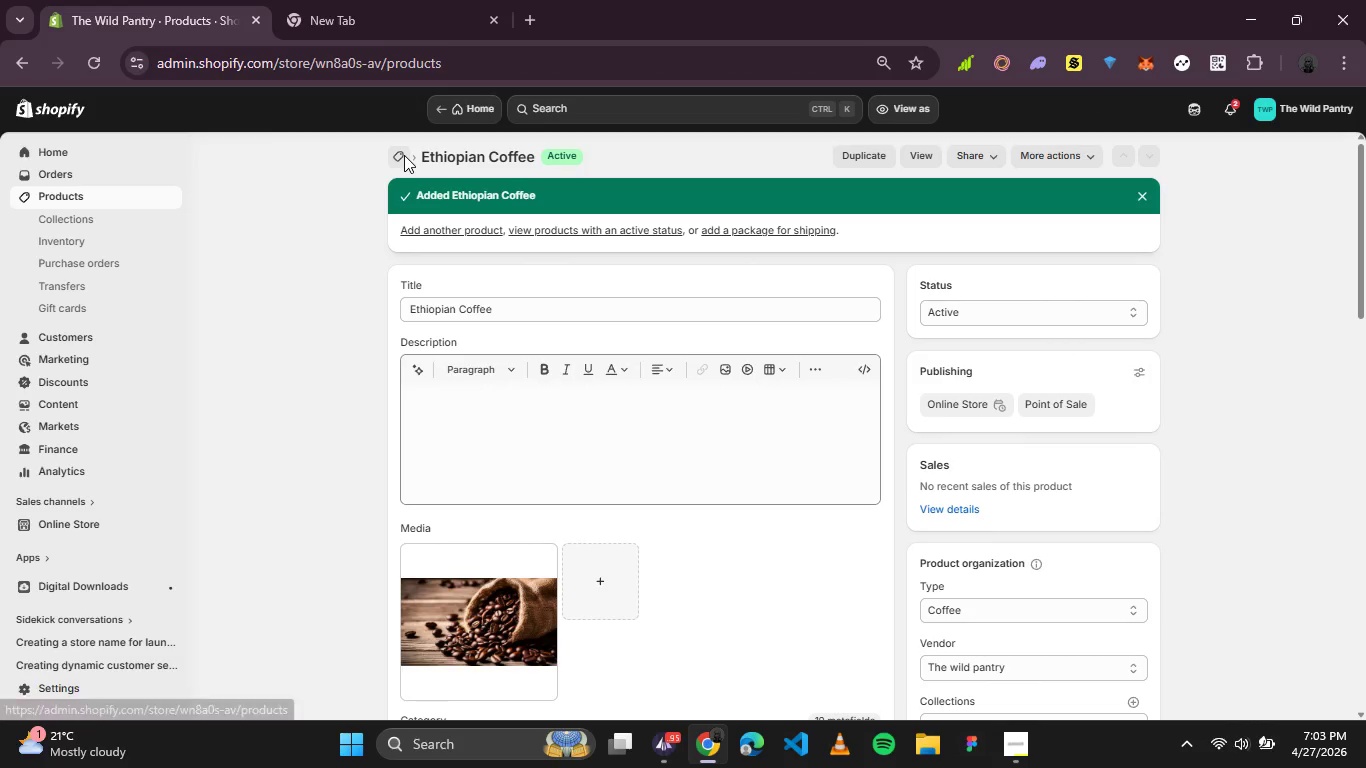 
left_click([167, 528])
 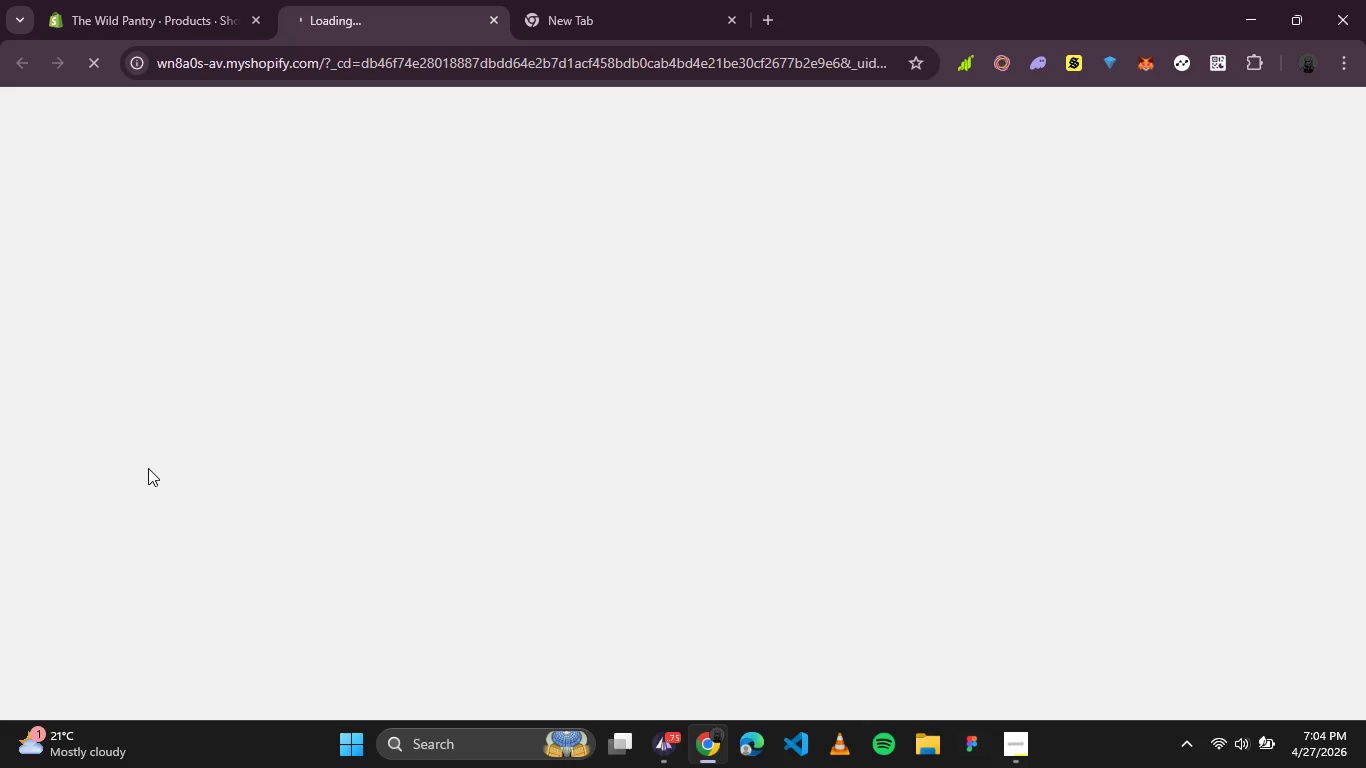 
wait(10.89)
 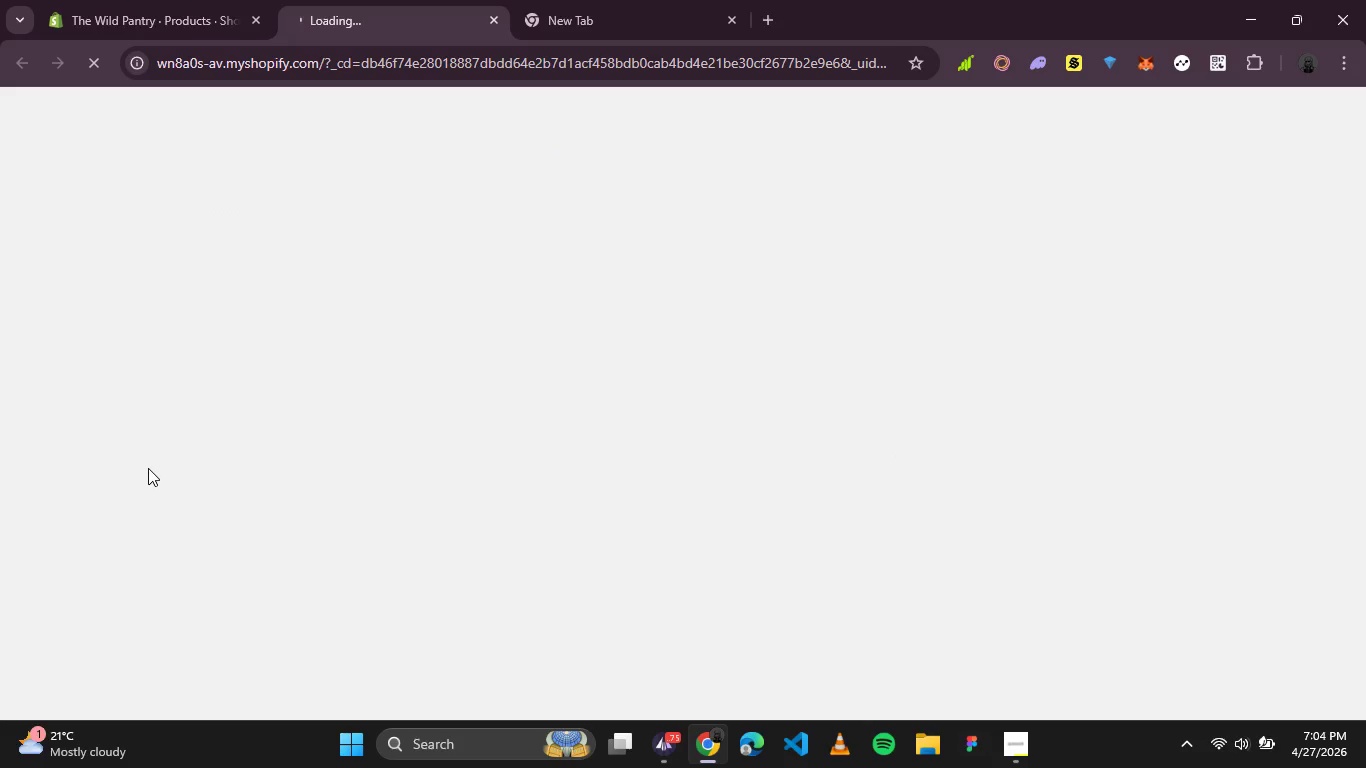 
scroll: coordinate [283, 317], scroll_direction: down, amount: 4.0
 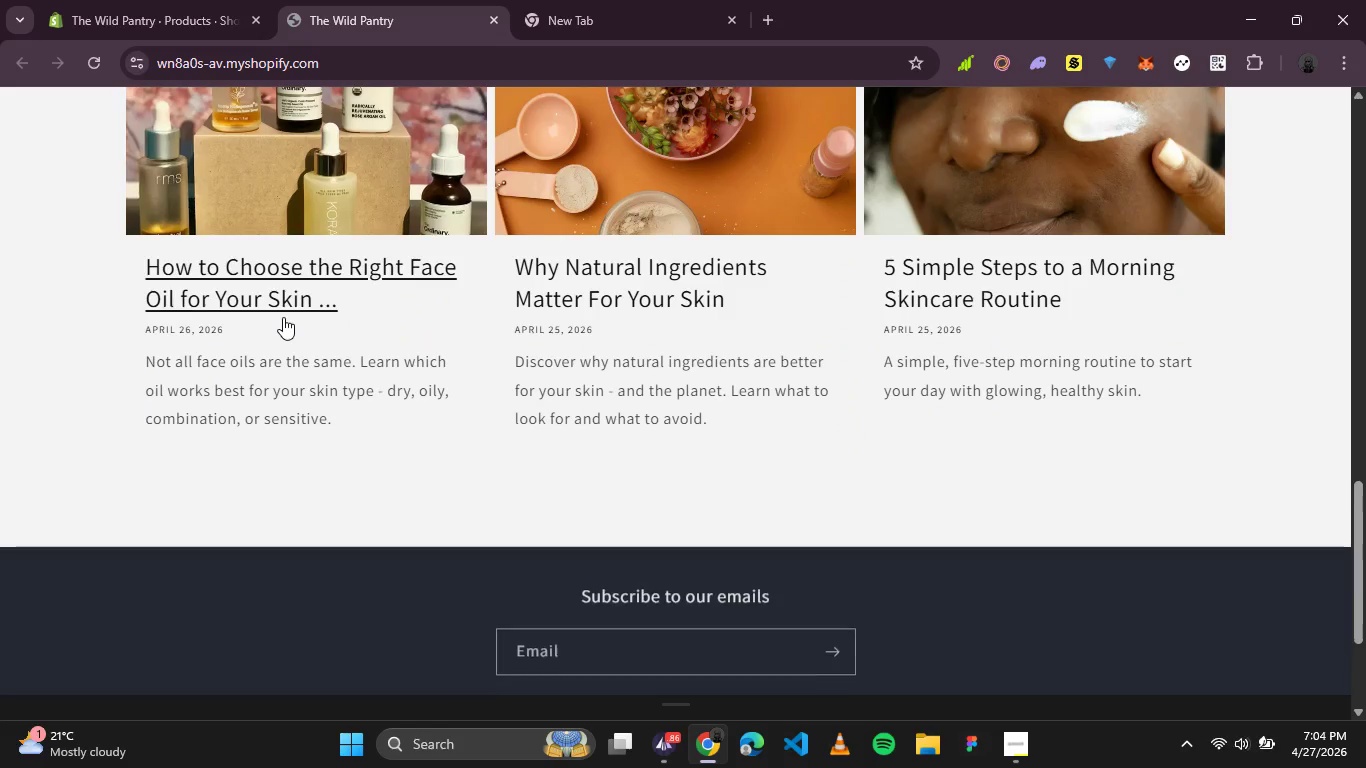 
scroll: coordinate [283, 316], scroll_direction: up, amount: 7.0
 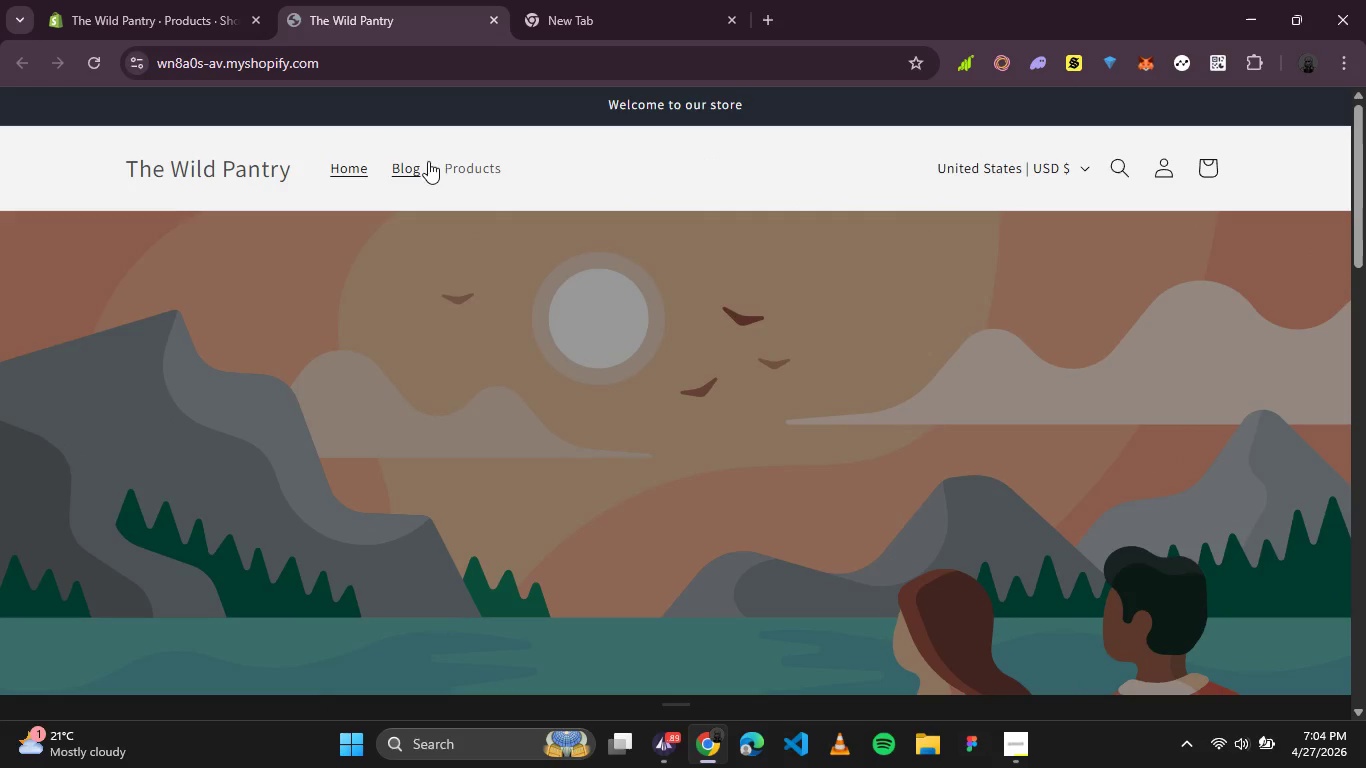 
left_click([463, 177])
 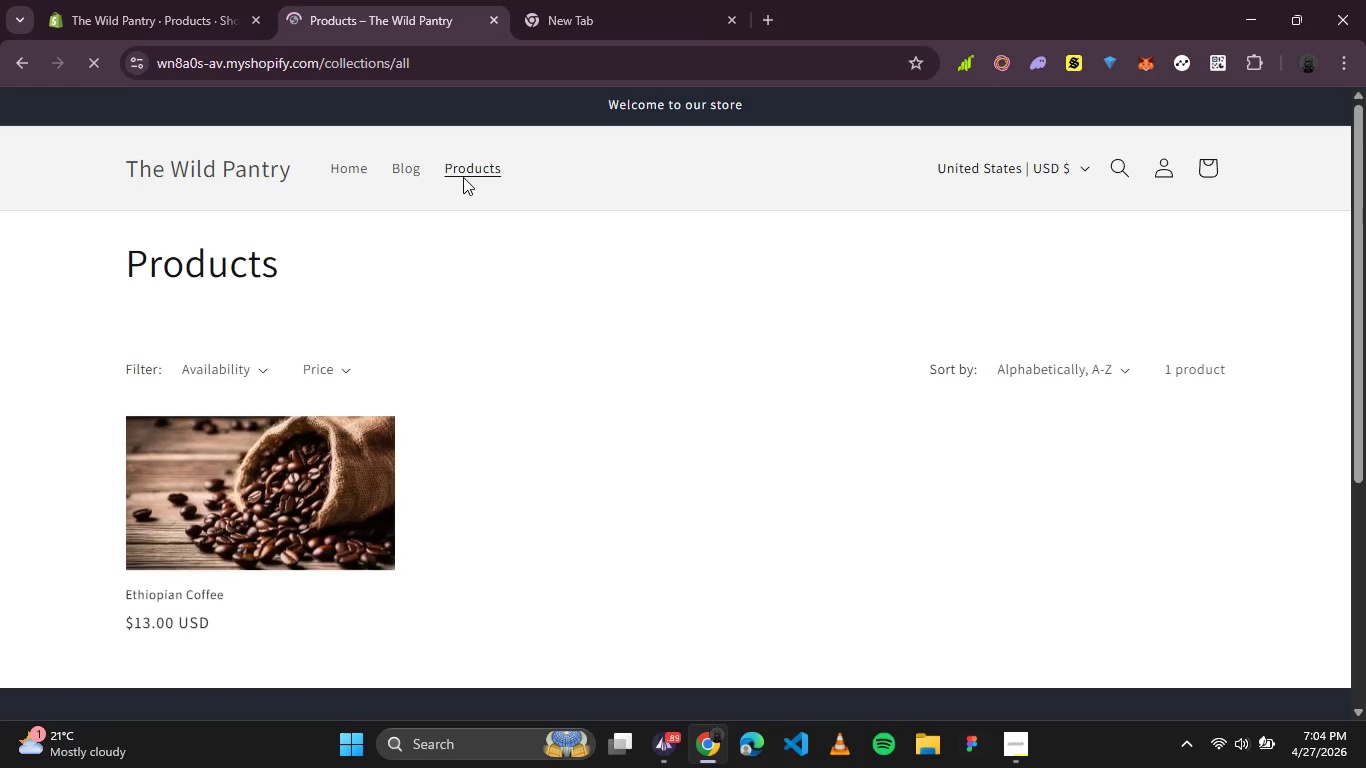 
scroll: coordinate [442, 230], scroll_direction: down, amount: 1.0
 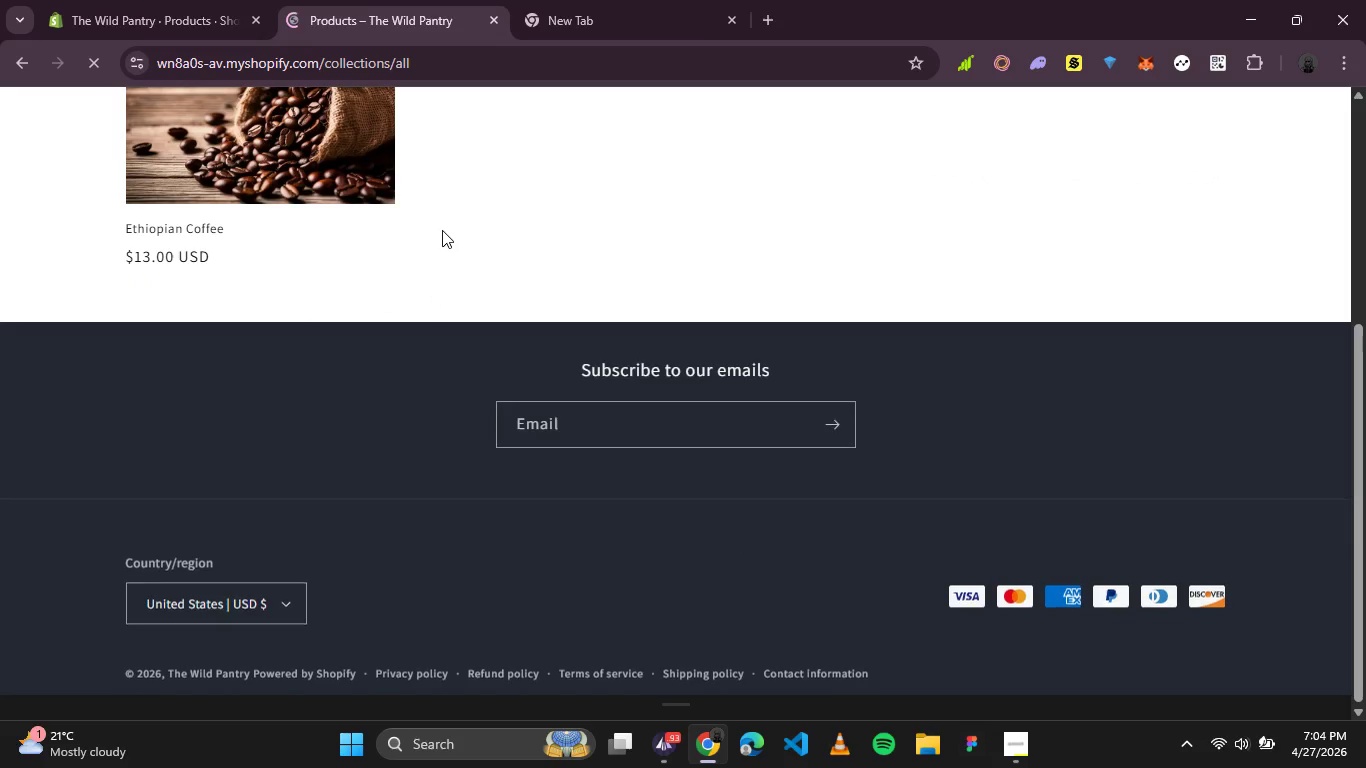 
scroll: coordinate [442, 230], scroll_direction: up, amount: 2.0
 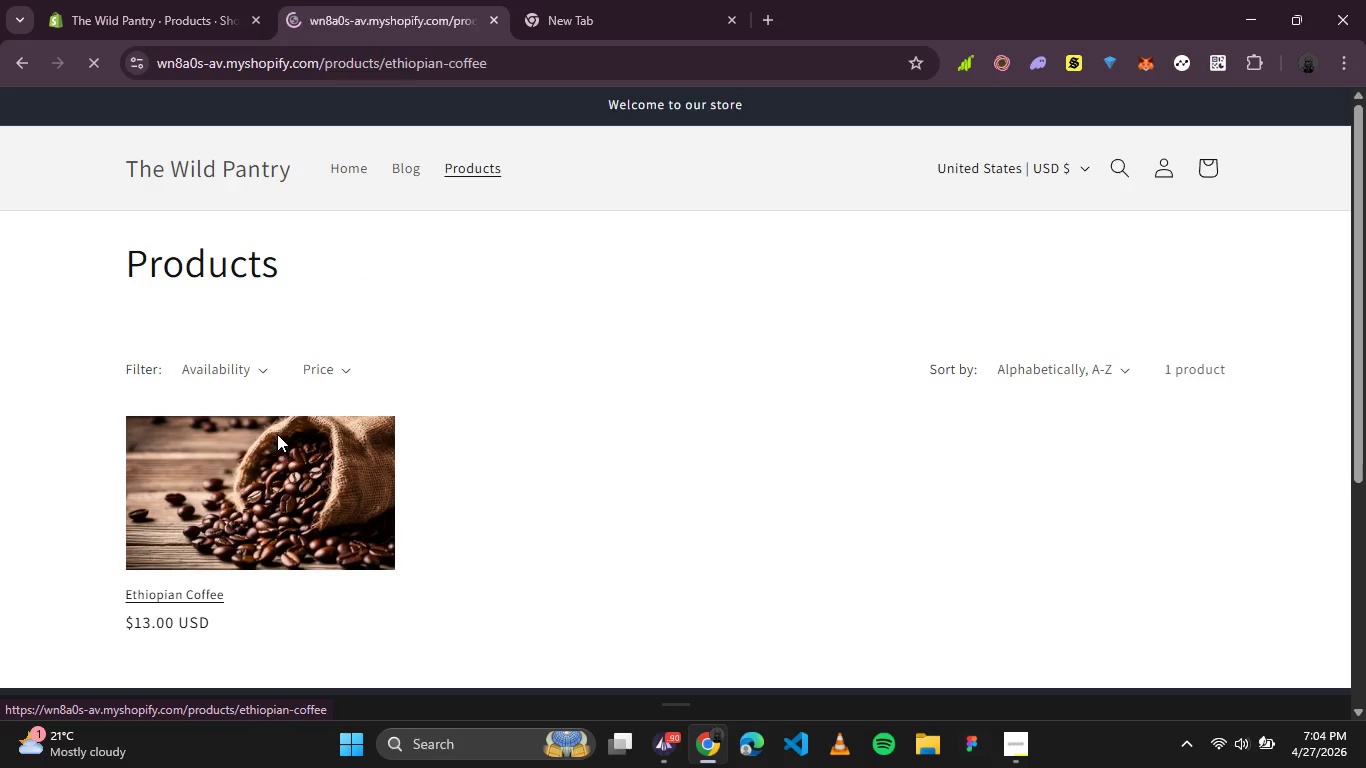 
left_click([146, 3])
 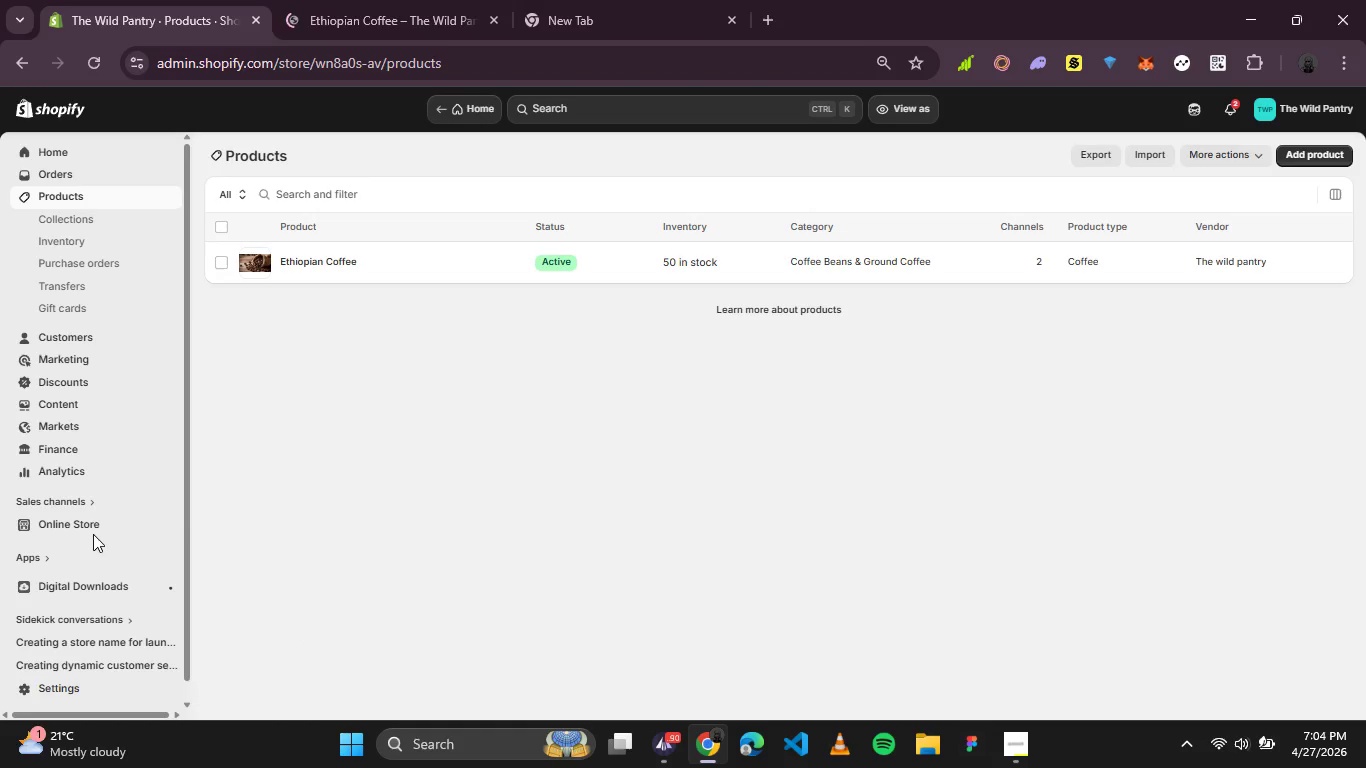 
scroll: coordinate [88, 531], scroll_direction: down, amount: 1.0
 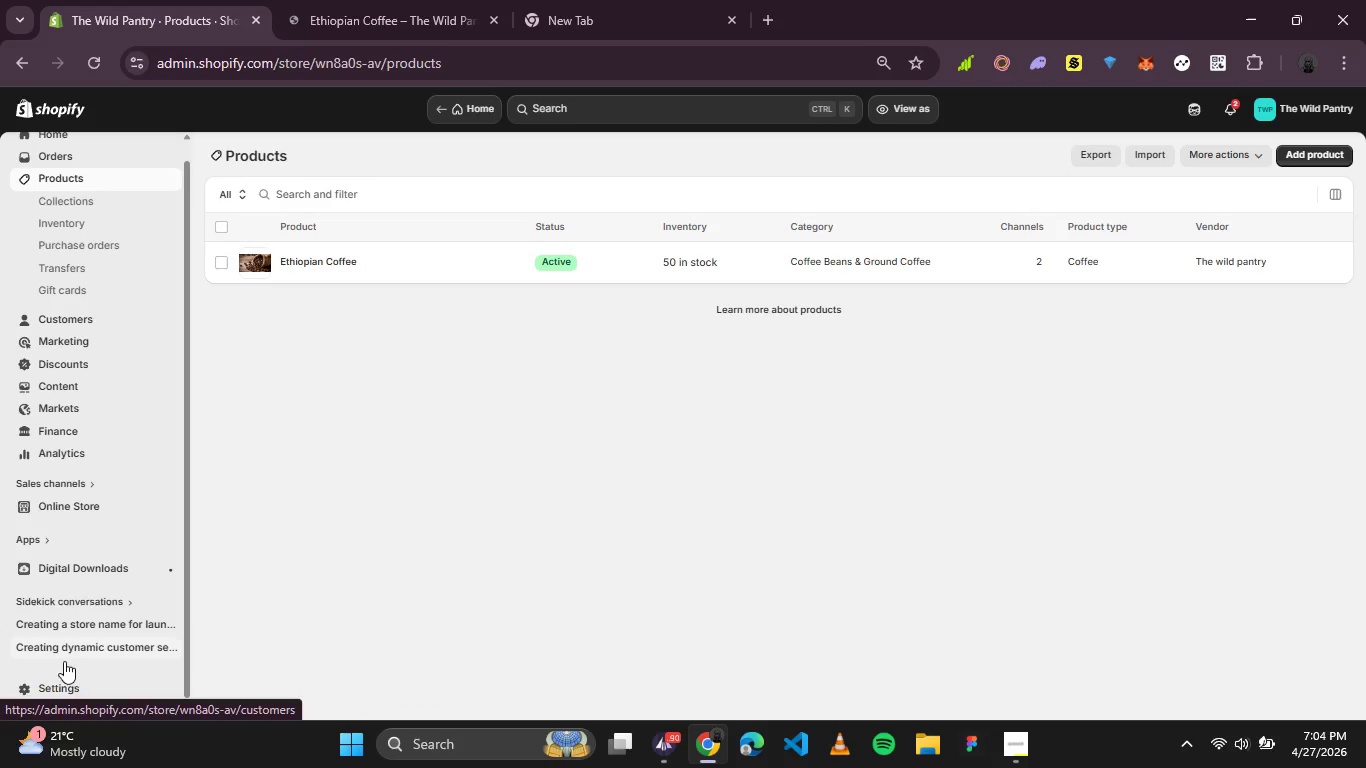 
left_click([64, 682])
 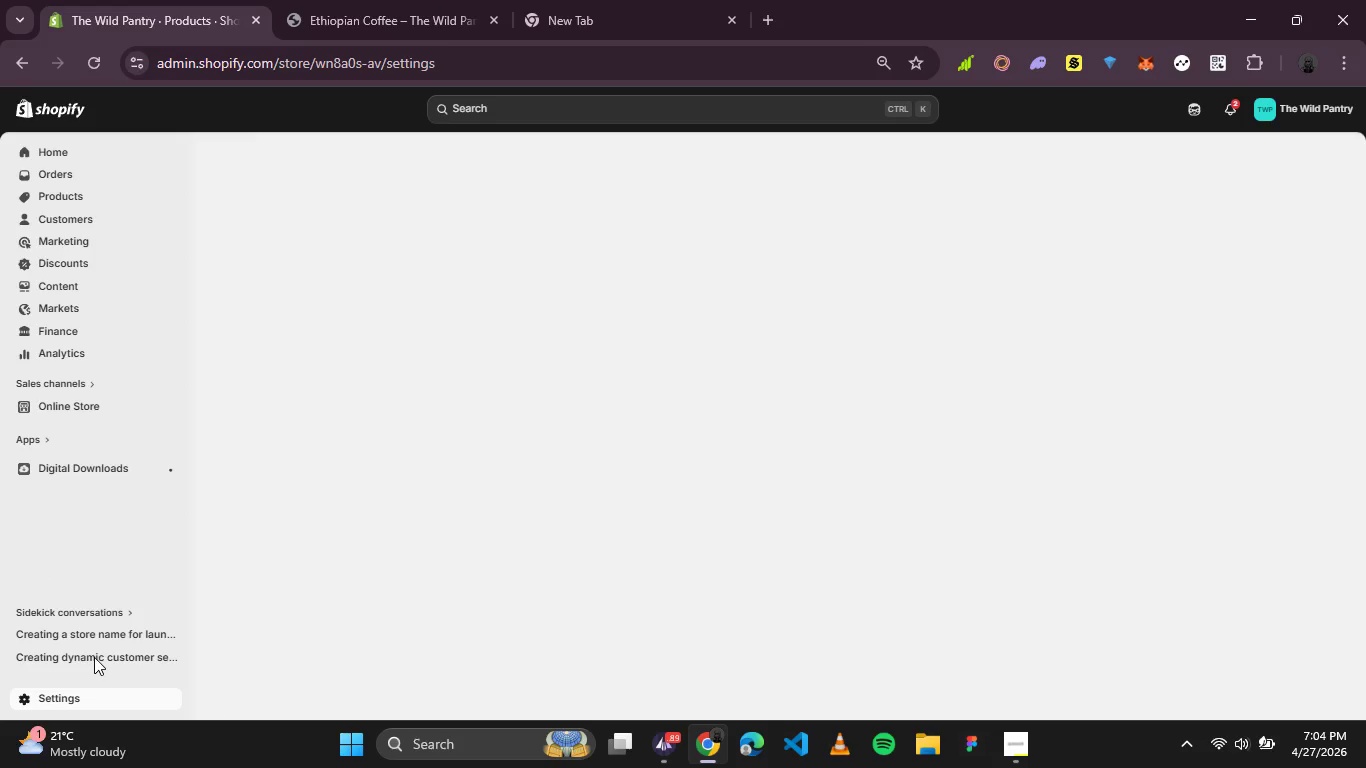 
mouse_move([162, 649])
 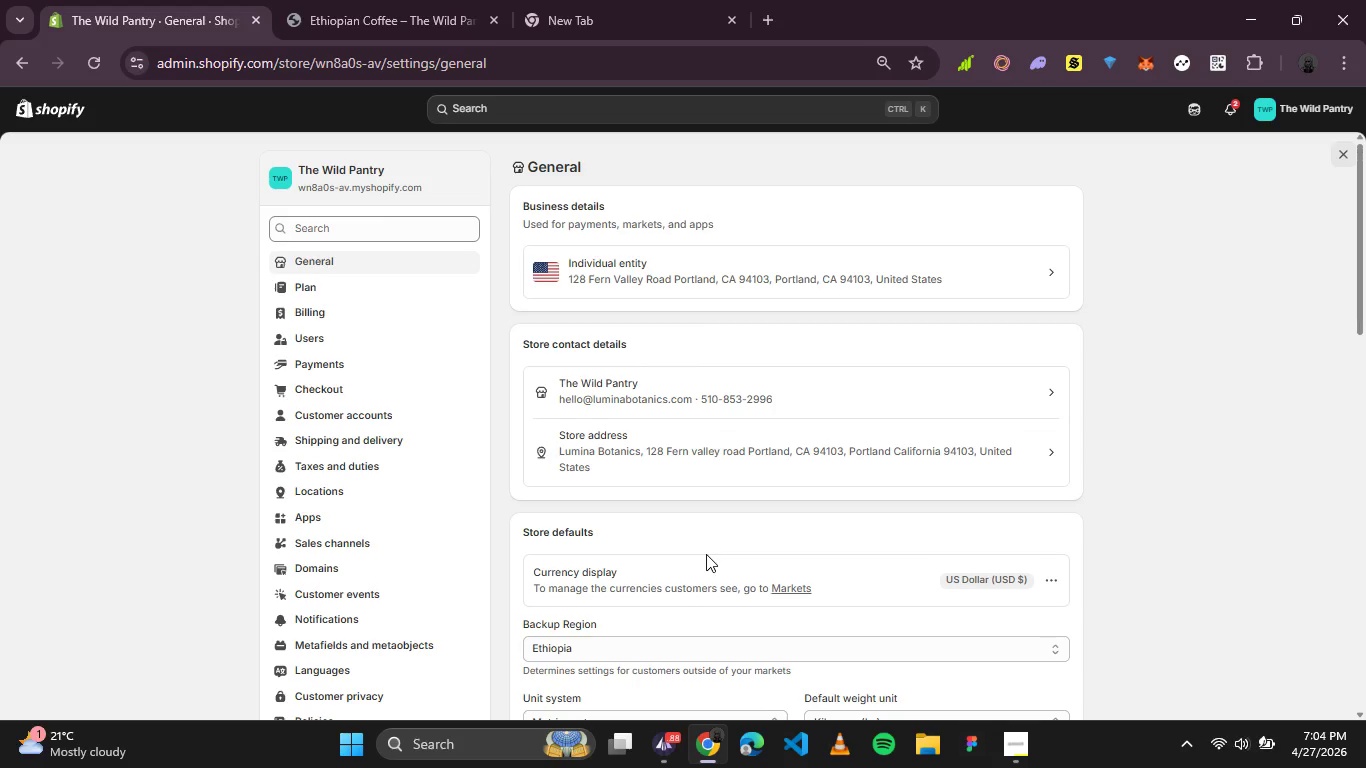 
scroll: coordinate [706, 554], scroll_direction: down, amount: 3.0
 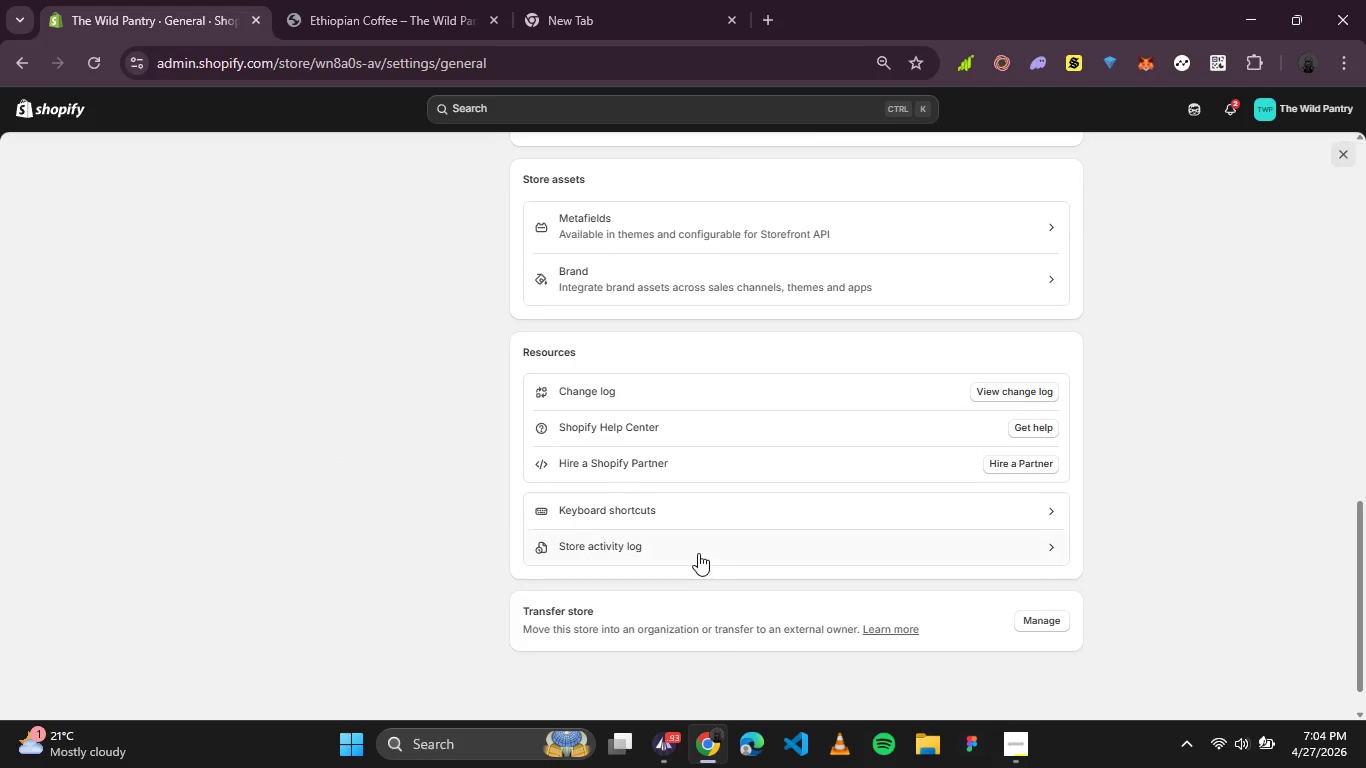 
scroll: coordinate [698, 553], scroll_direction: up, amount: 3.0
 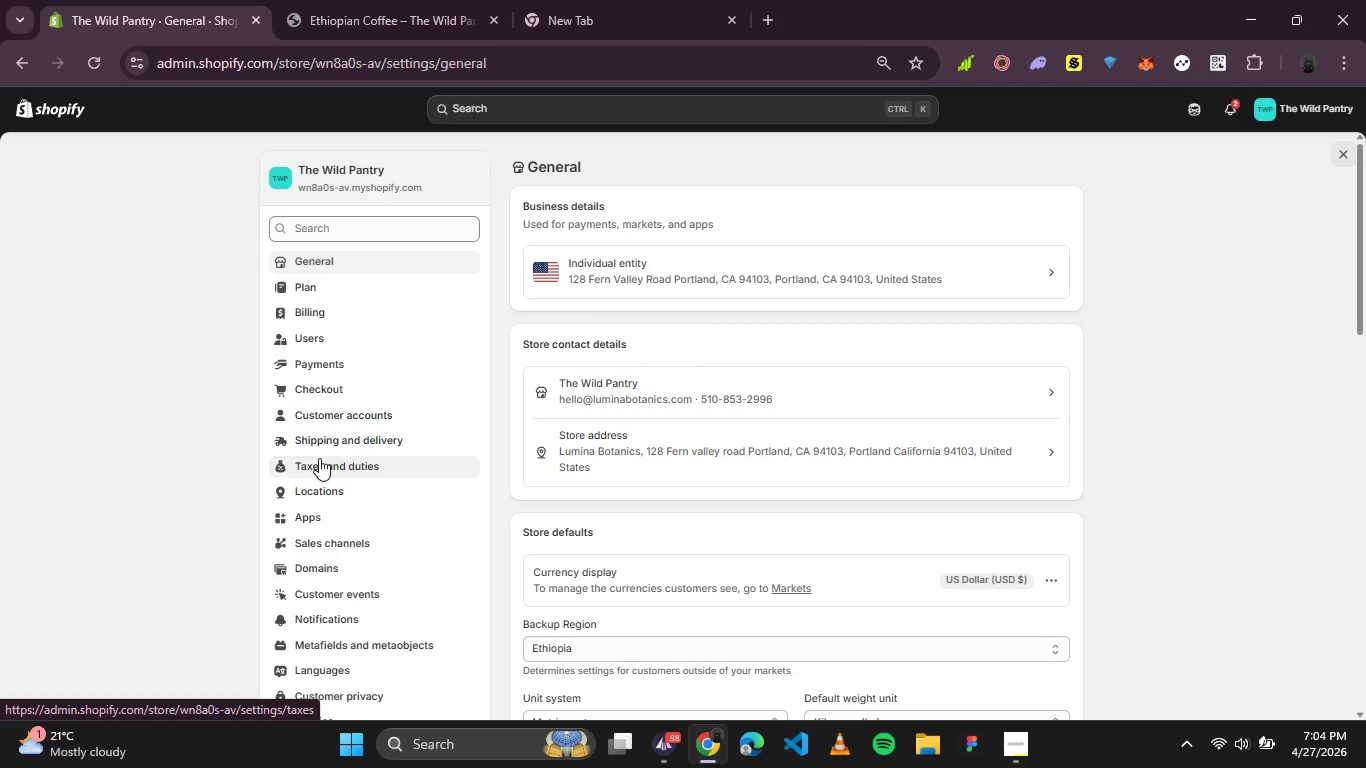 
wait(5.87)
 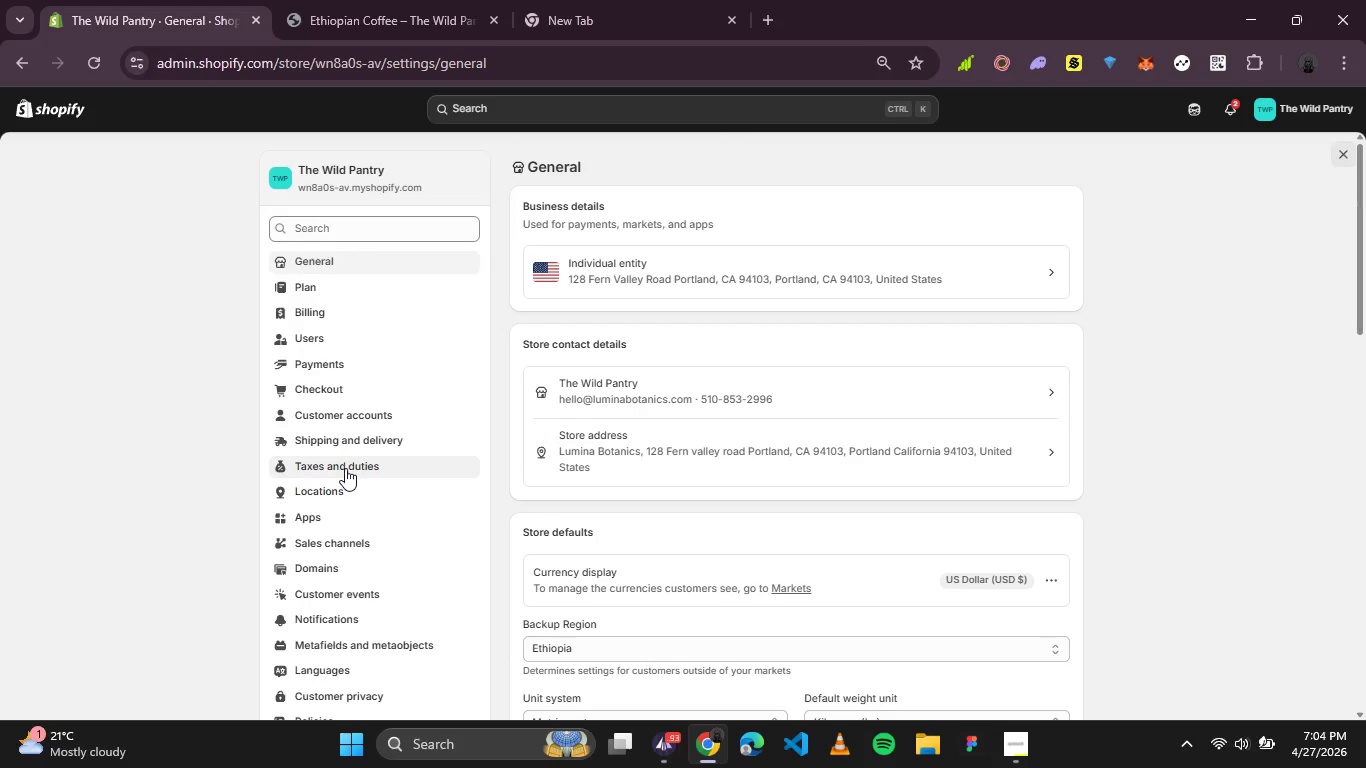 
left_click([307, 356])
 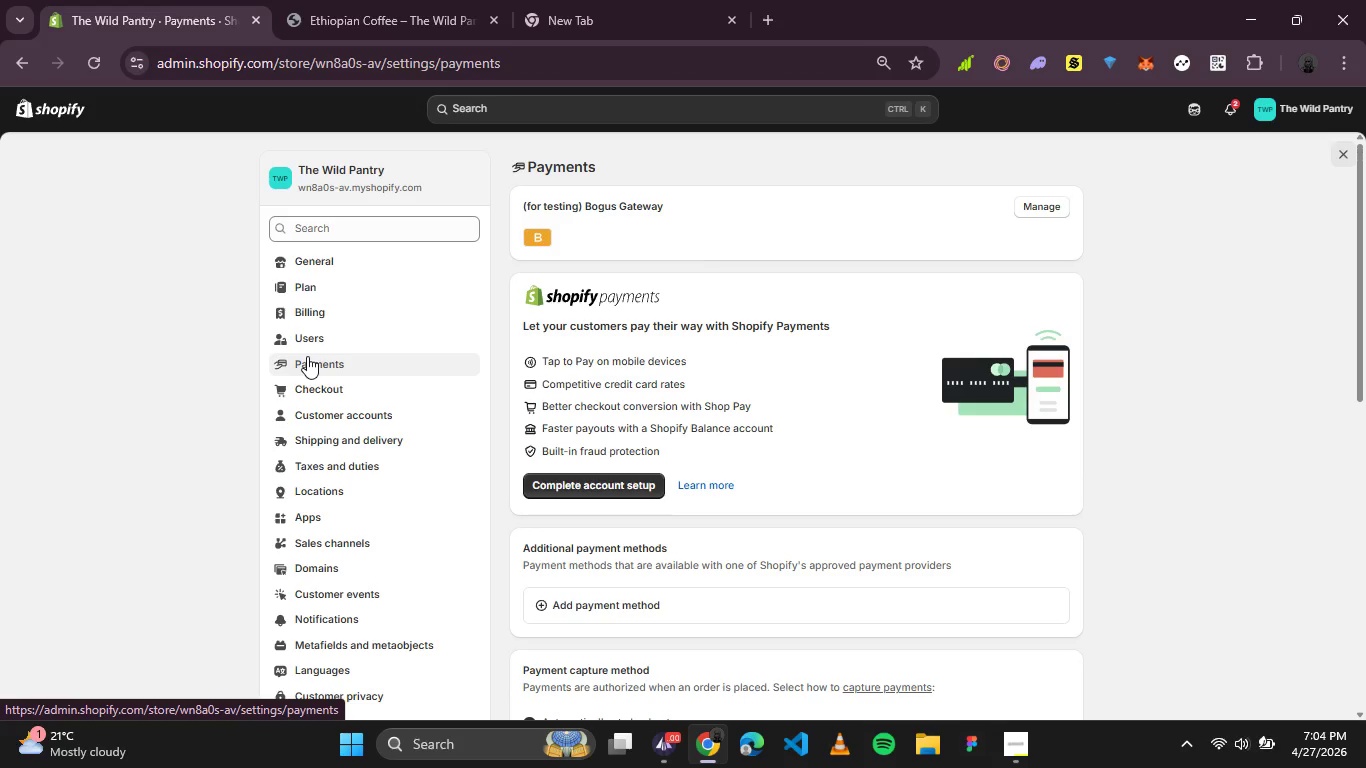 
wait(6.19)
 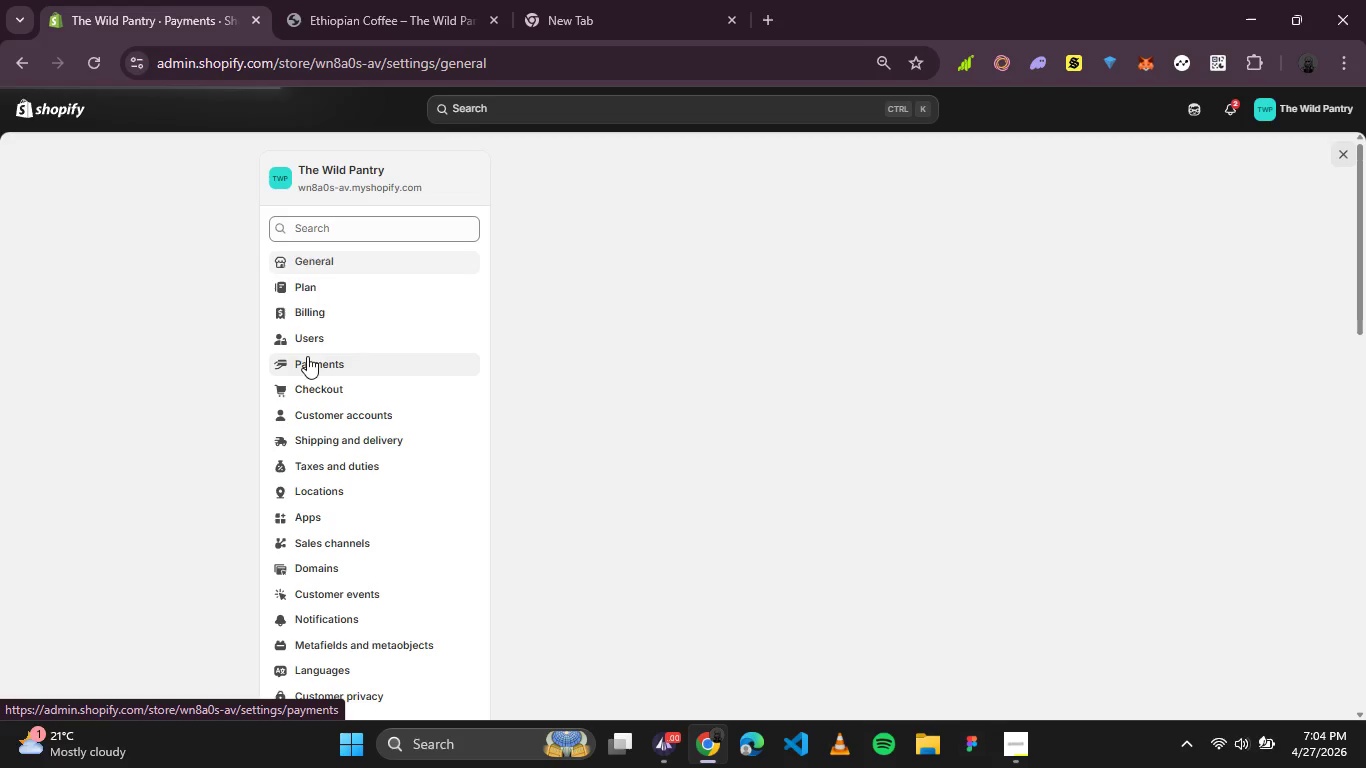 
left_click([319, 0])
 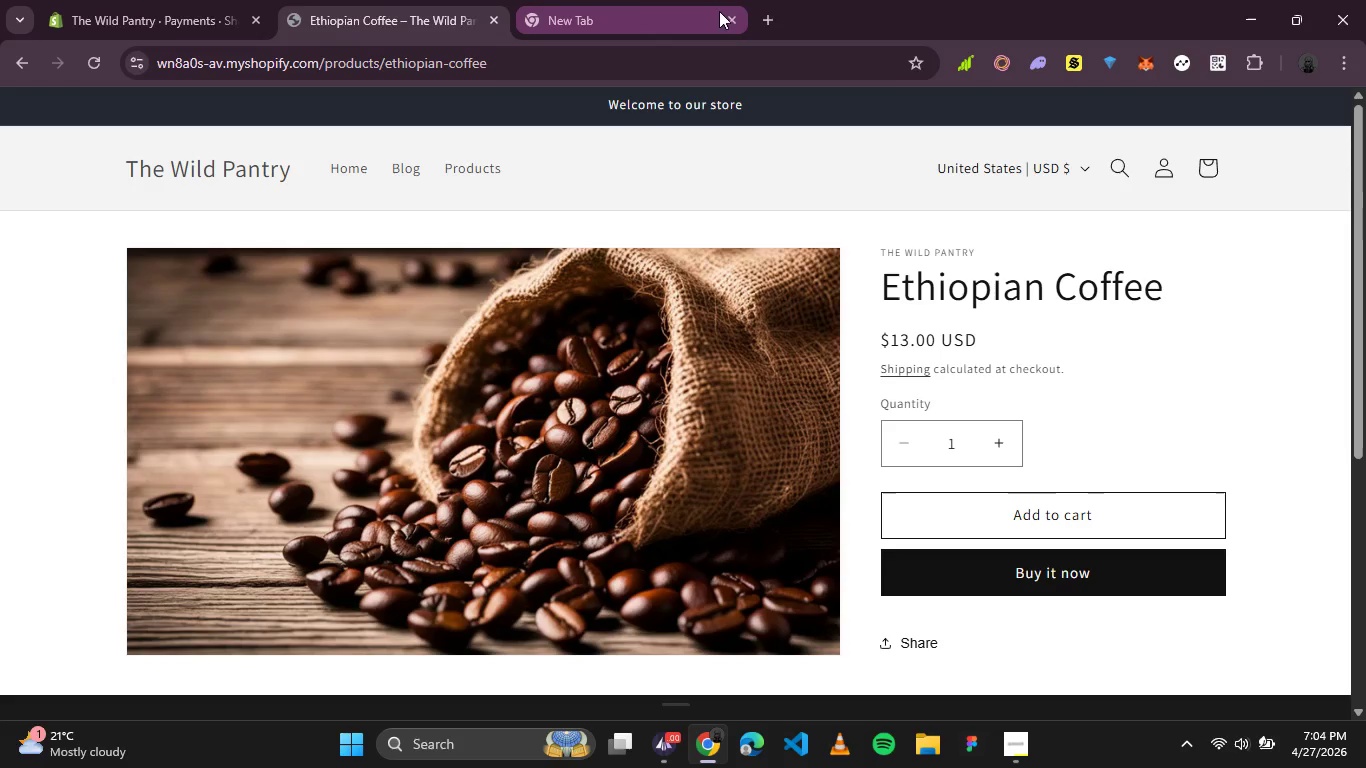 
left_click([730, 19])
 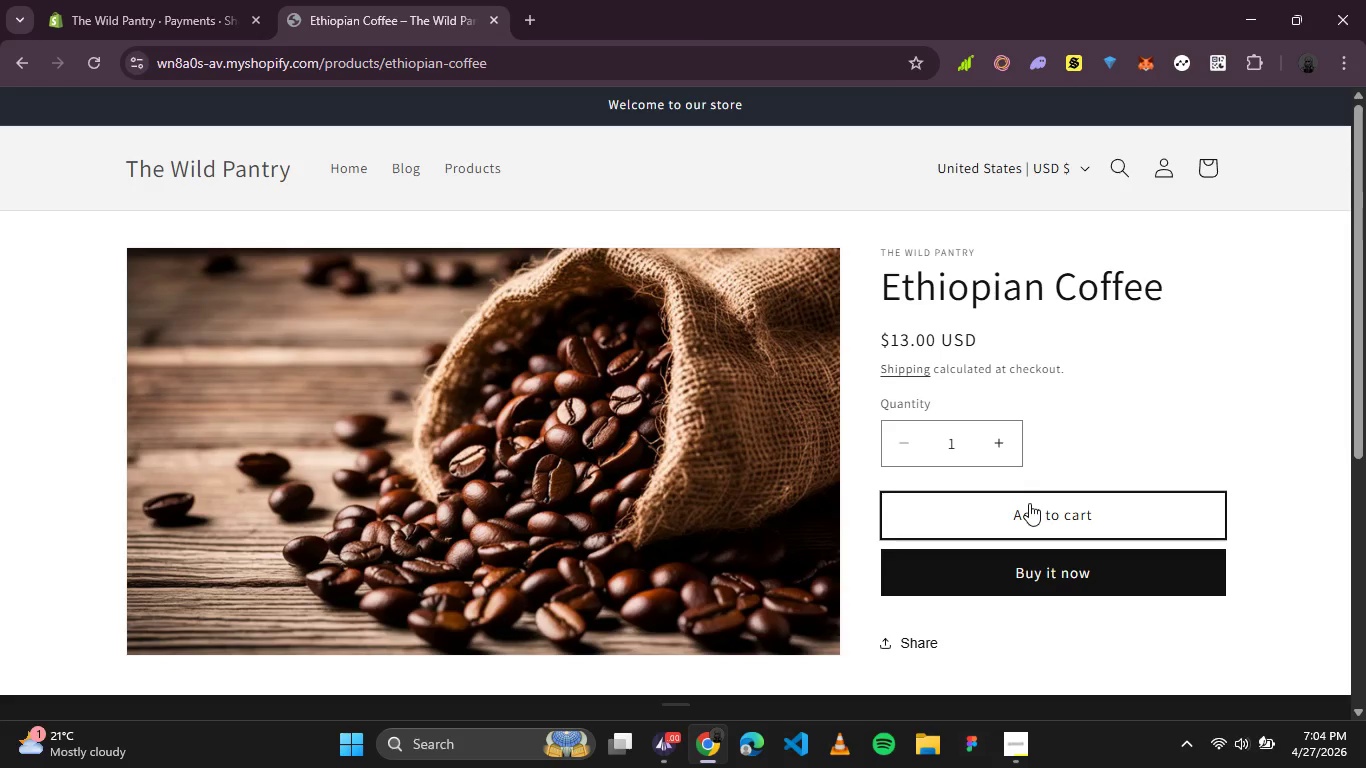 
left_click([1029, 503])
 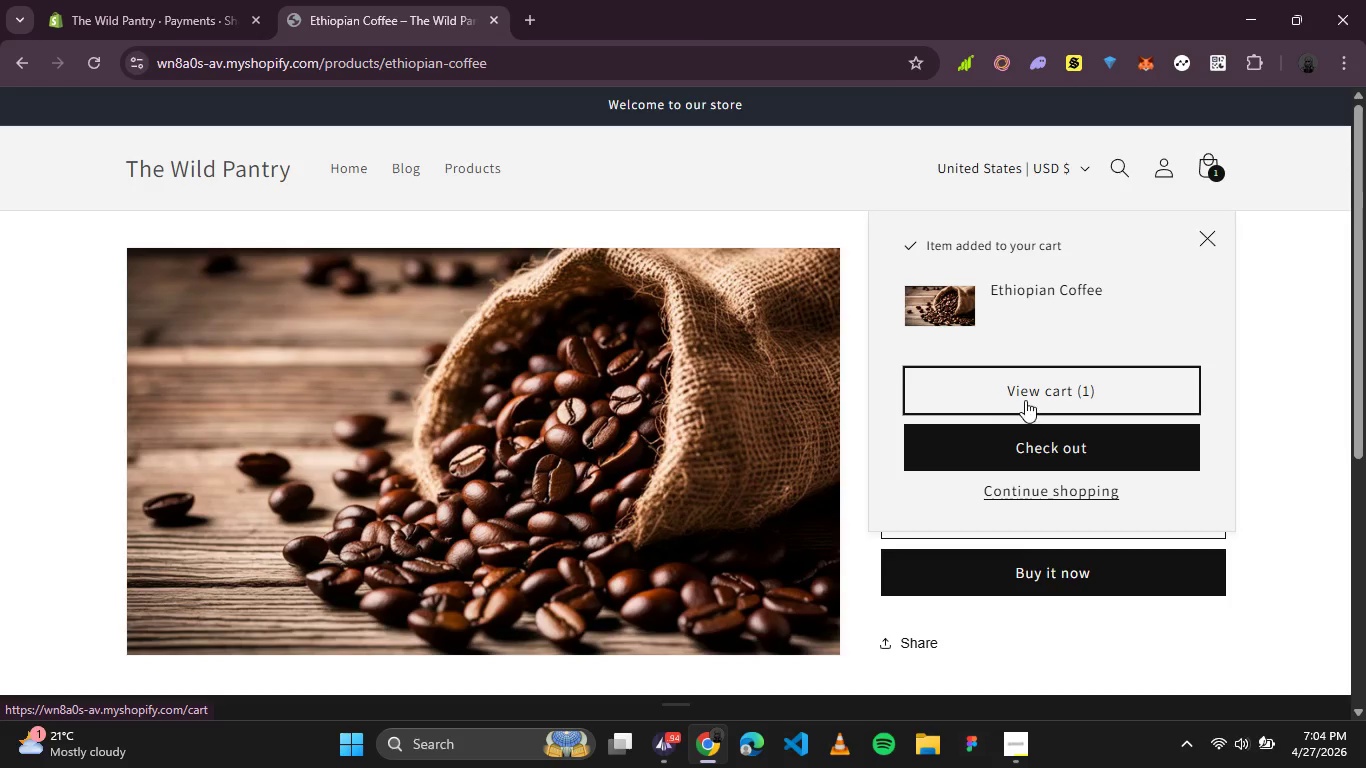 
left_click([1028, 431])
 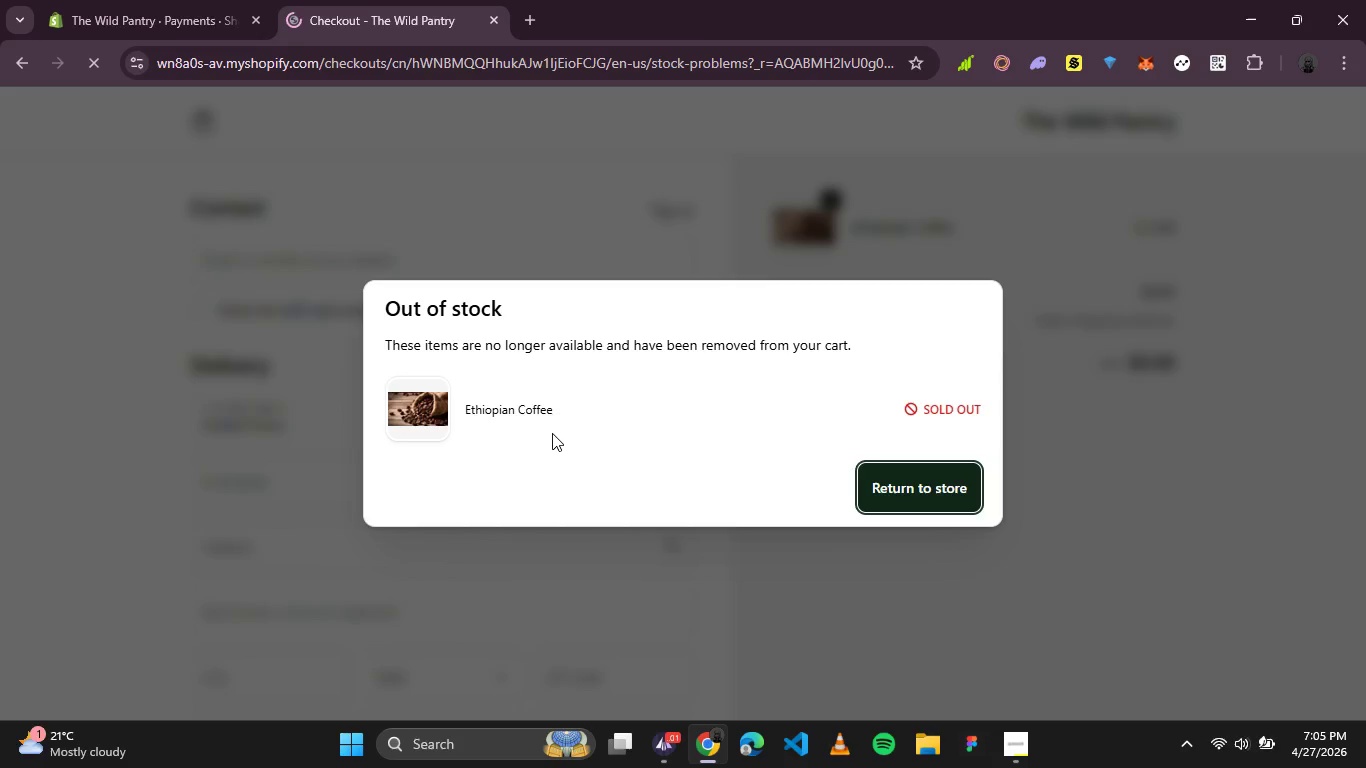 
wait(6.47)
 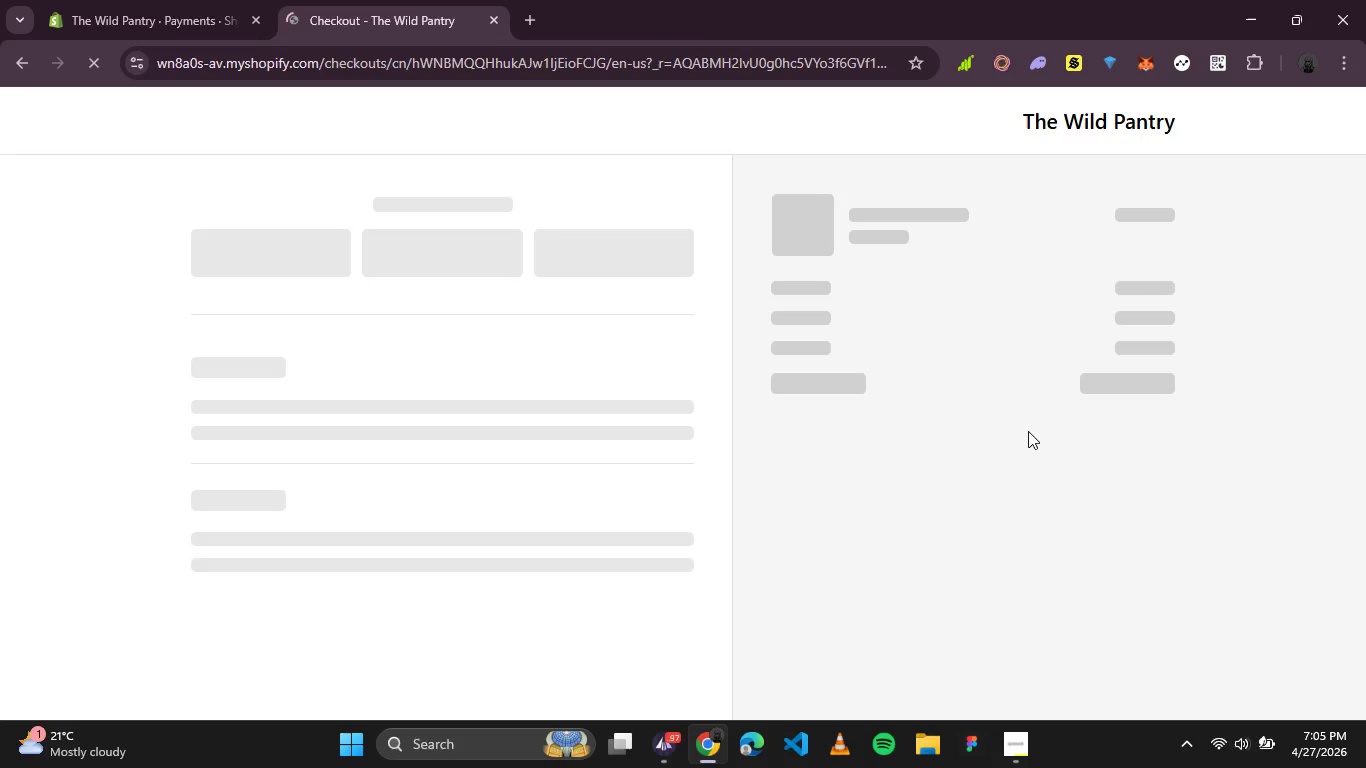 
left_click([919, 488])
 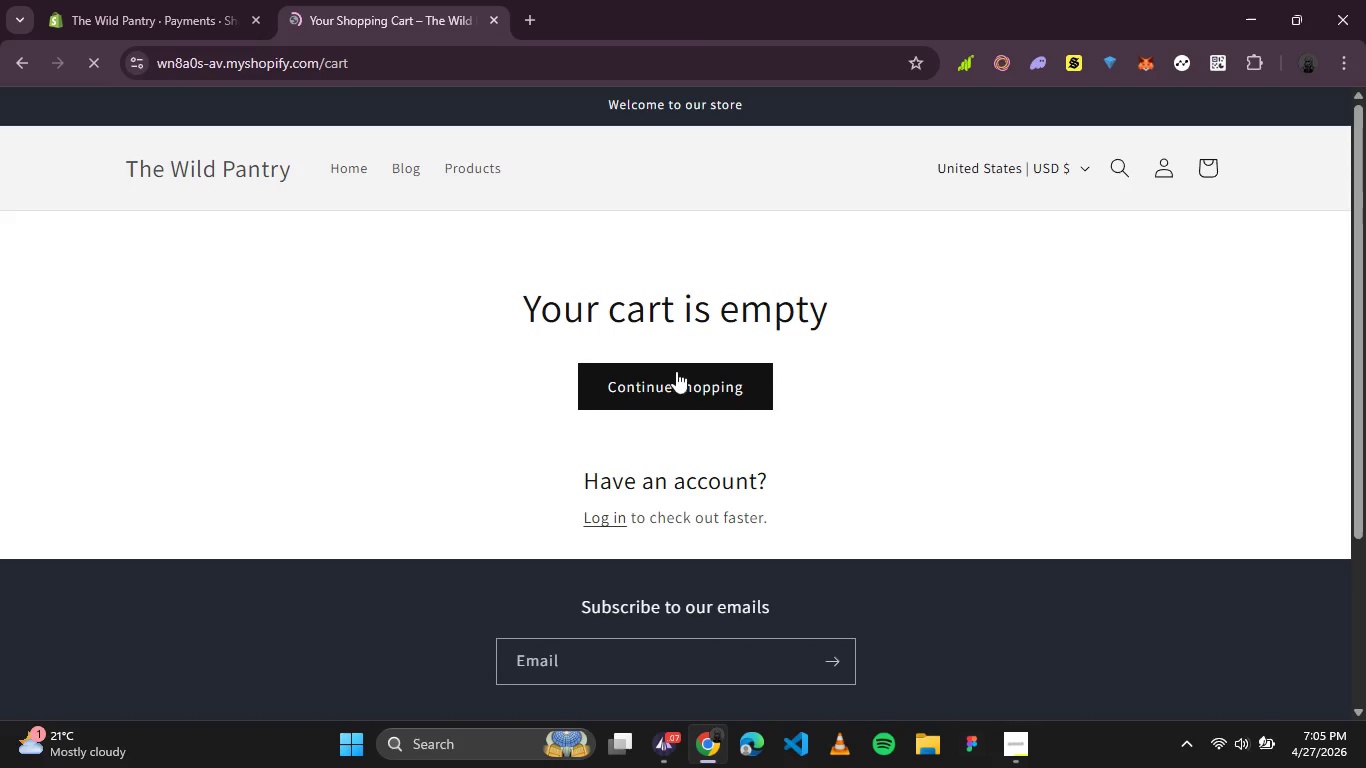 
wait(5.81)
 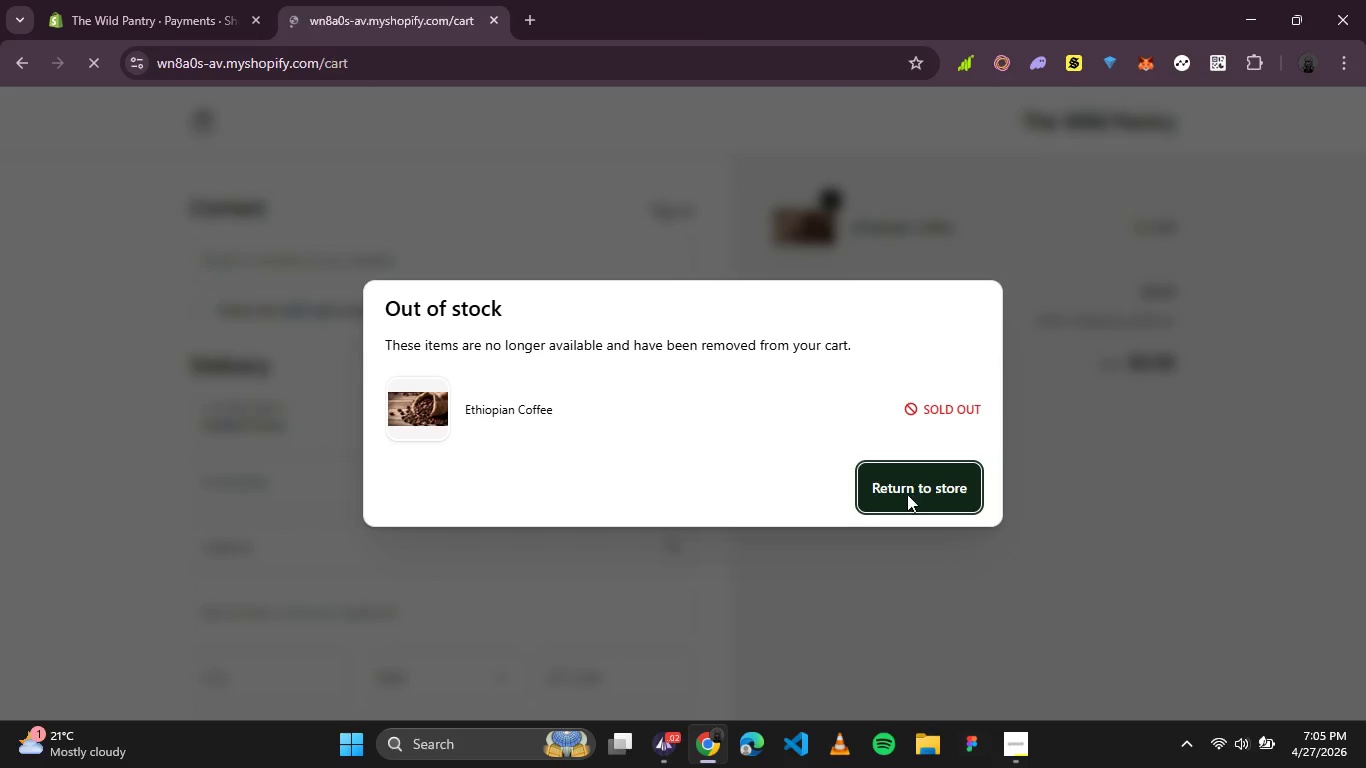 
left_click([185, 28])
 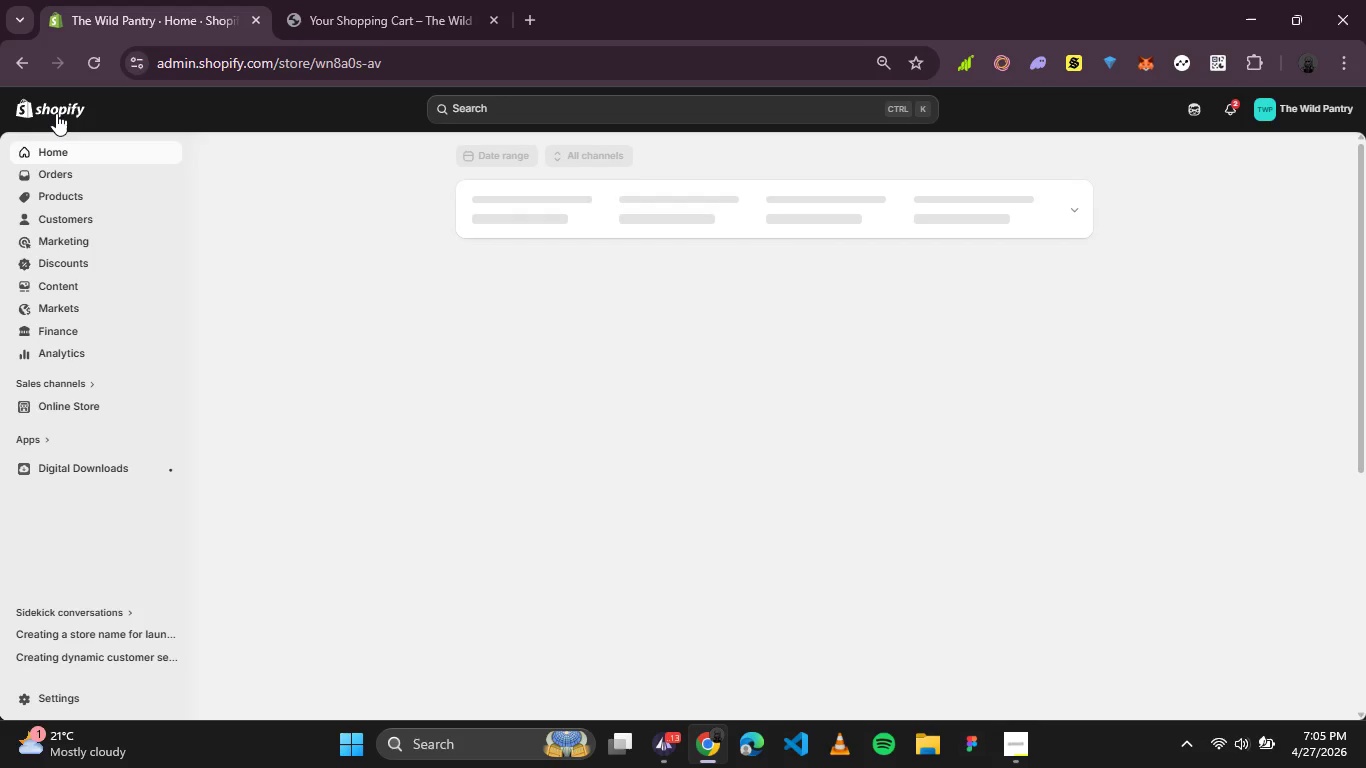 
wait(6.61)
 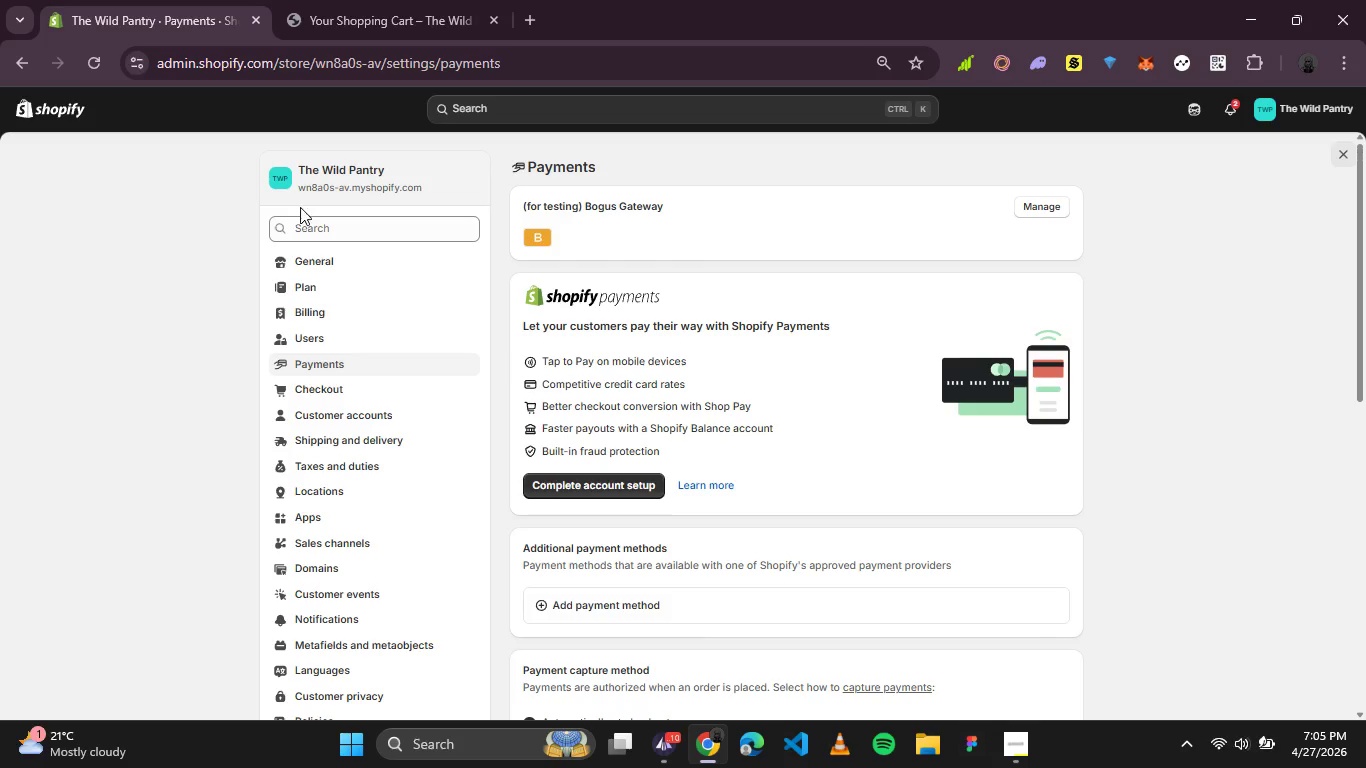 
scroll: coordinate [429, 305], scroll_direction: down, amount: 3.0
 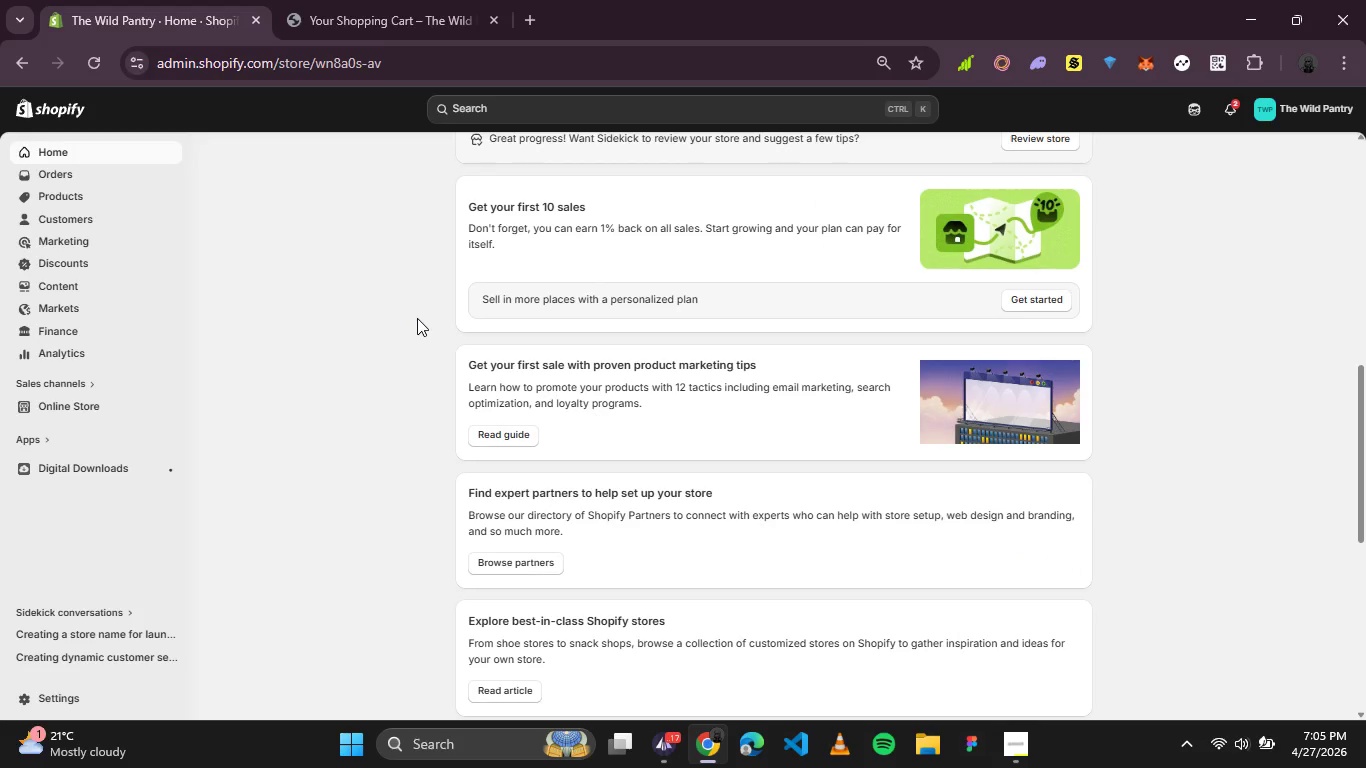 
scroll: coordinate [417, 318], scroll_direction: up, amount: 4.0
 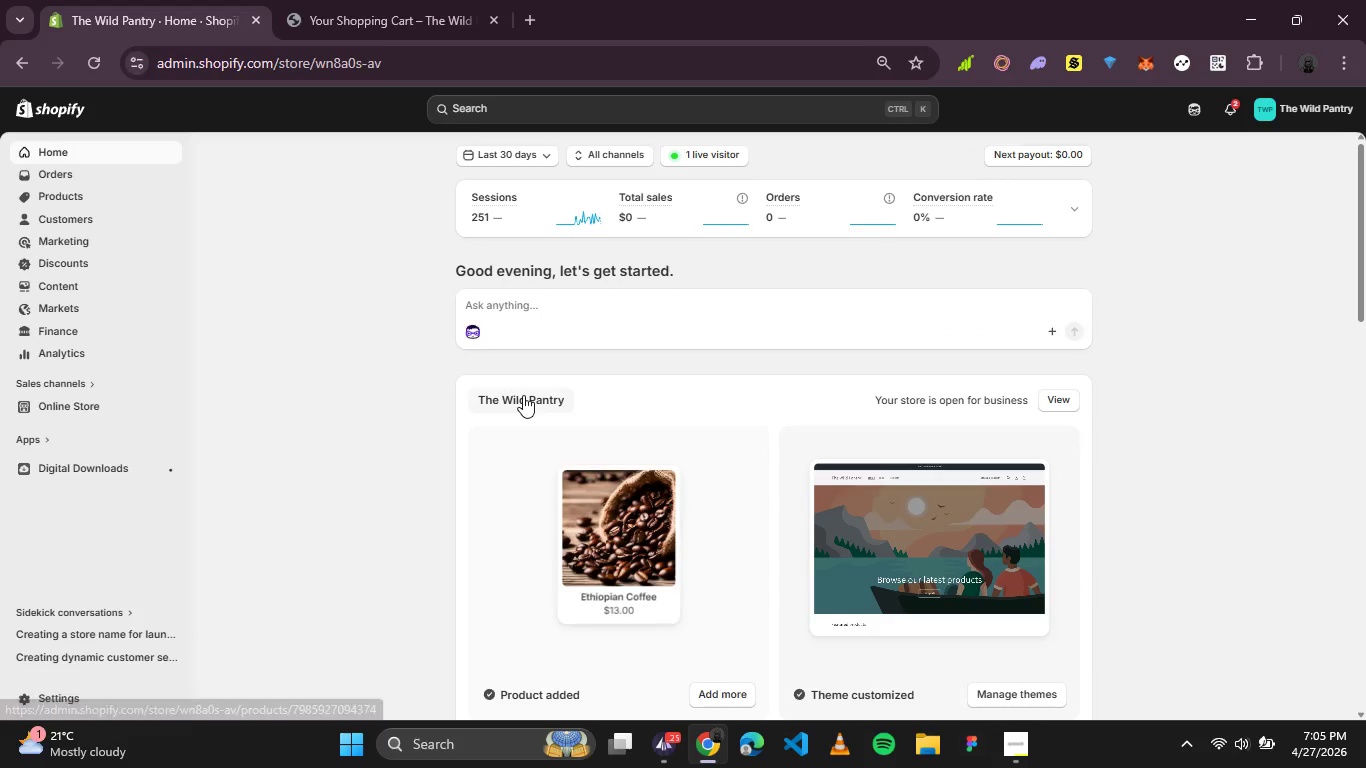 
left_click([584, 528])
 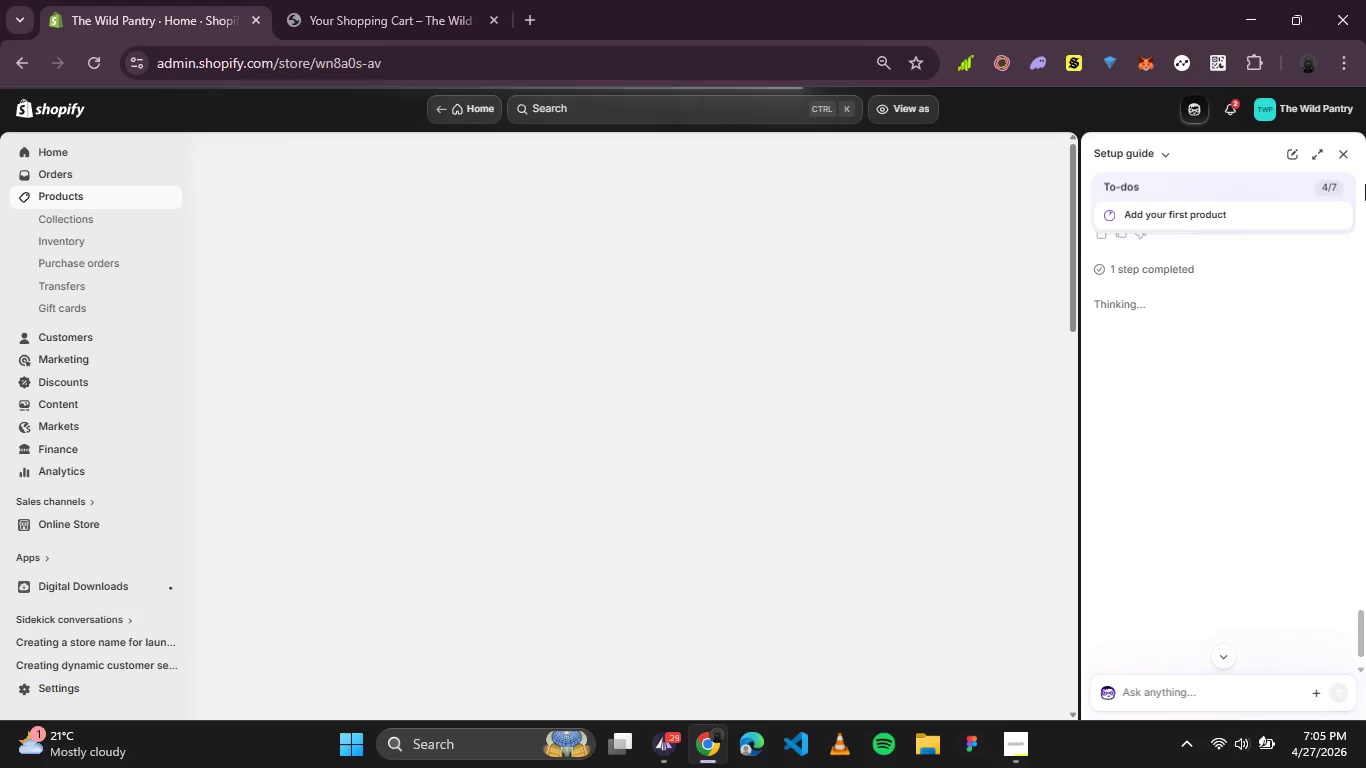 
left_click([1340, 157])
 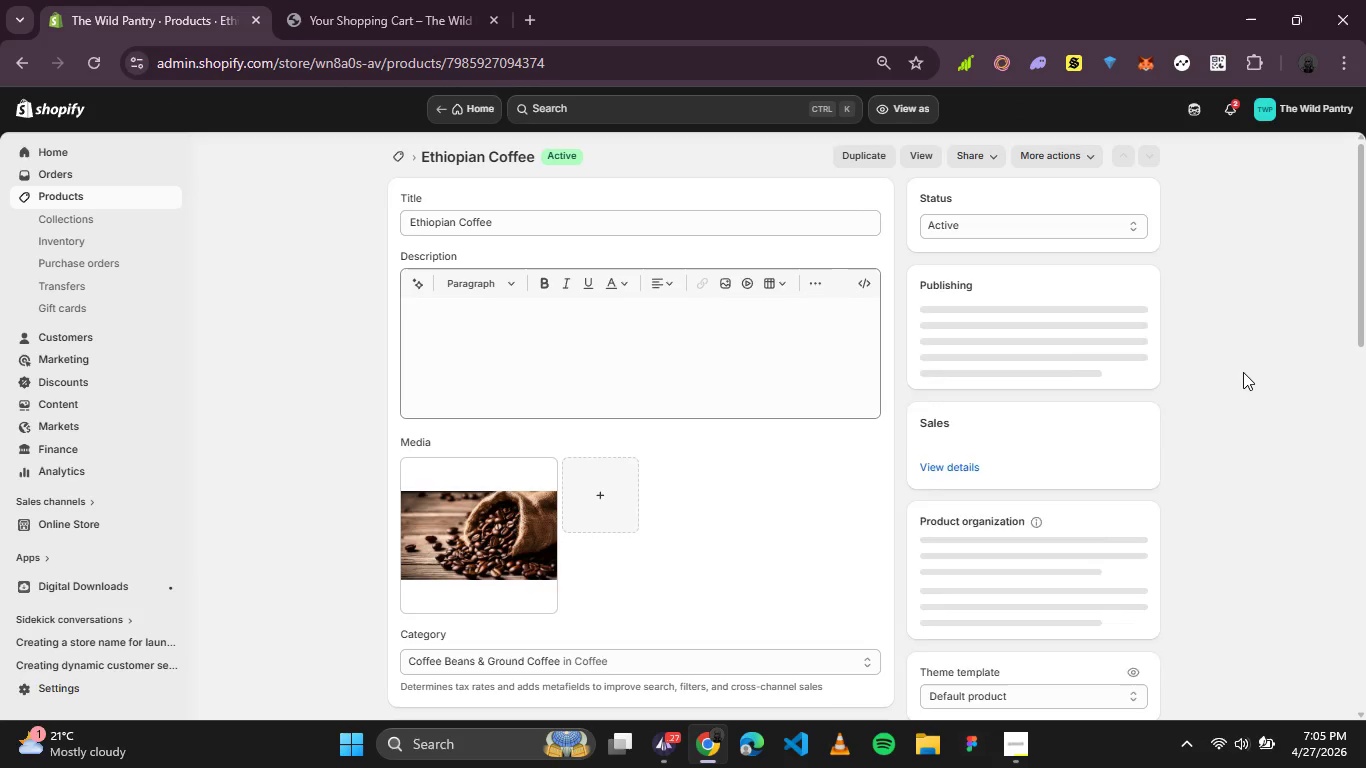 
wait(10.47)
 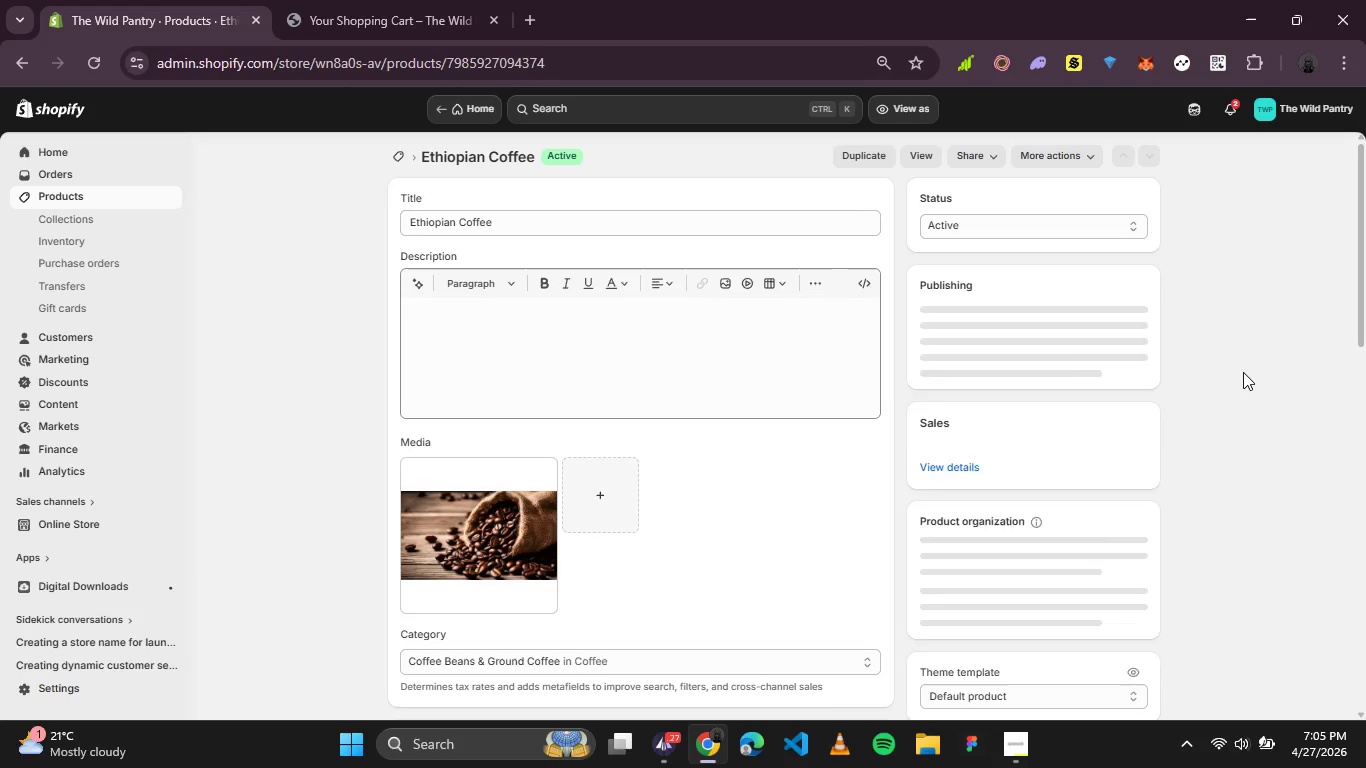 
scroll: coordinate [552, 457], scroll_direction: down, amount: 2.0
 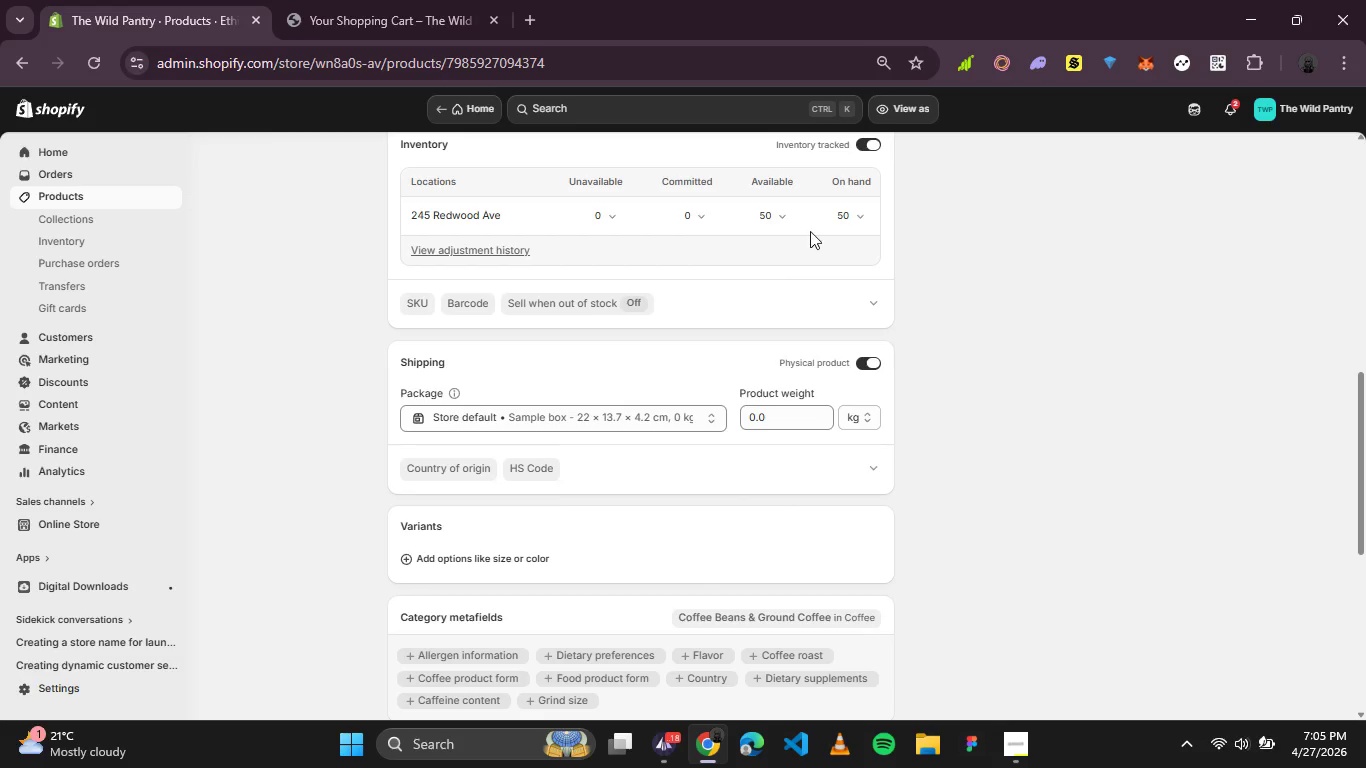 
left_click([840, 218])
 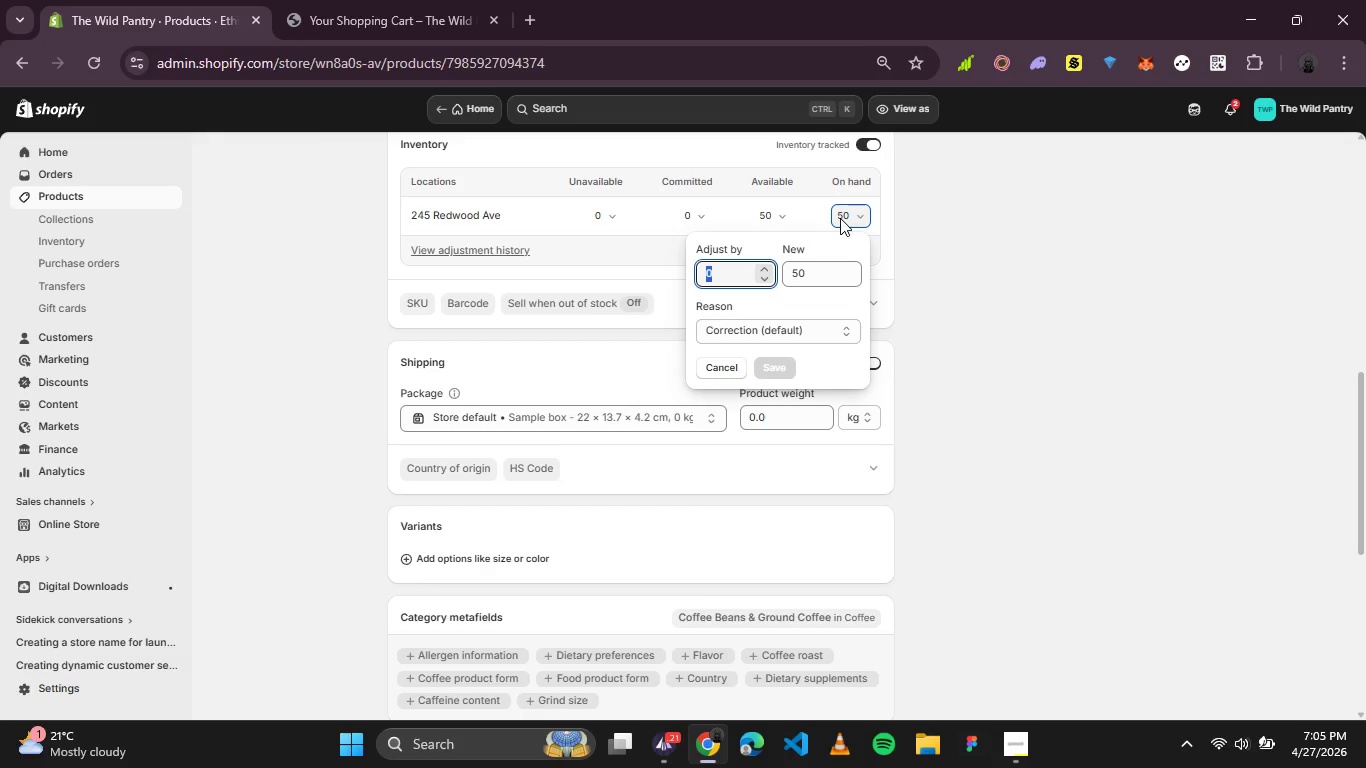 
type(12)
 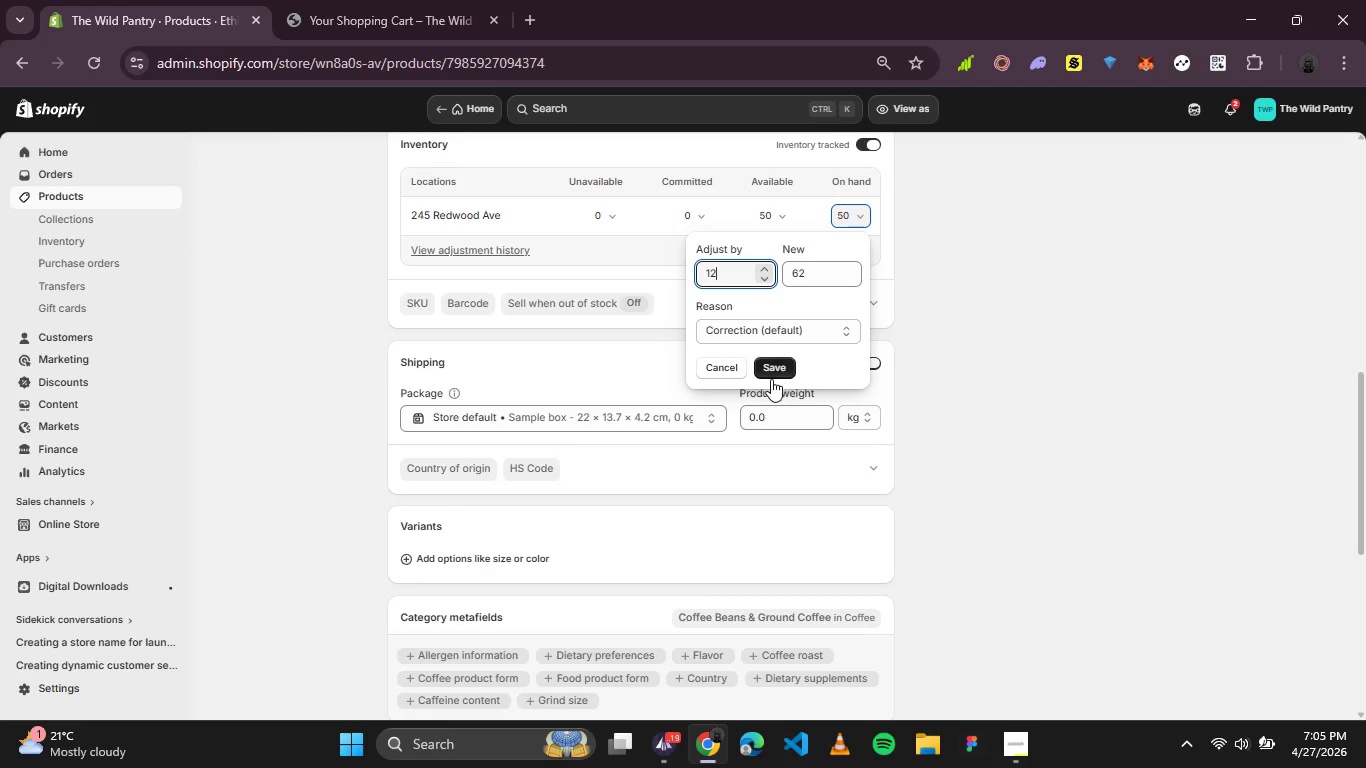 
left_click([771, 379])
 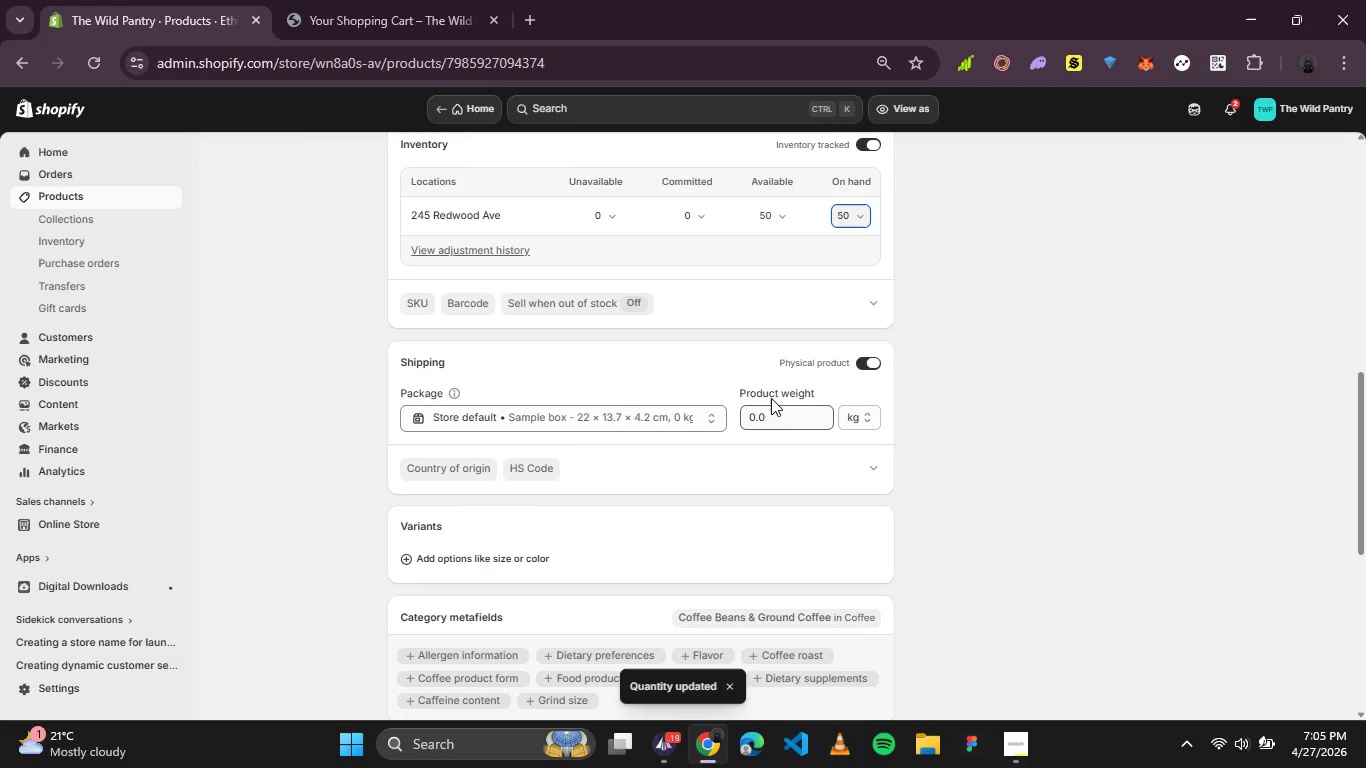 
scroll: coordinate [1000, 528], scroll_direction: down, amount: 2.0
 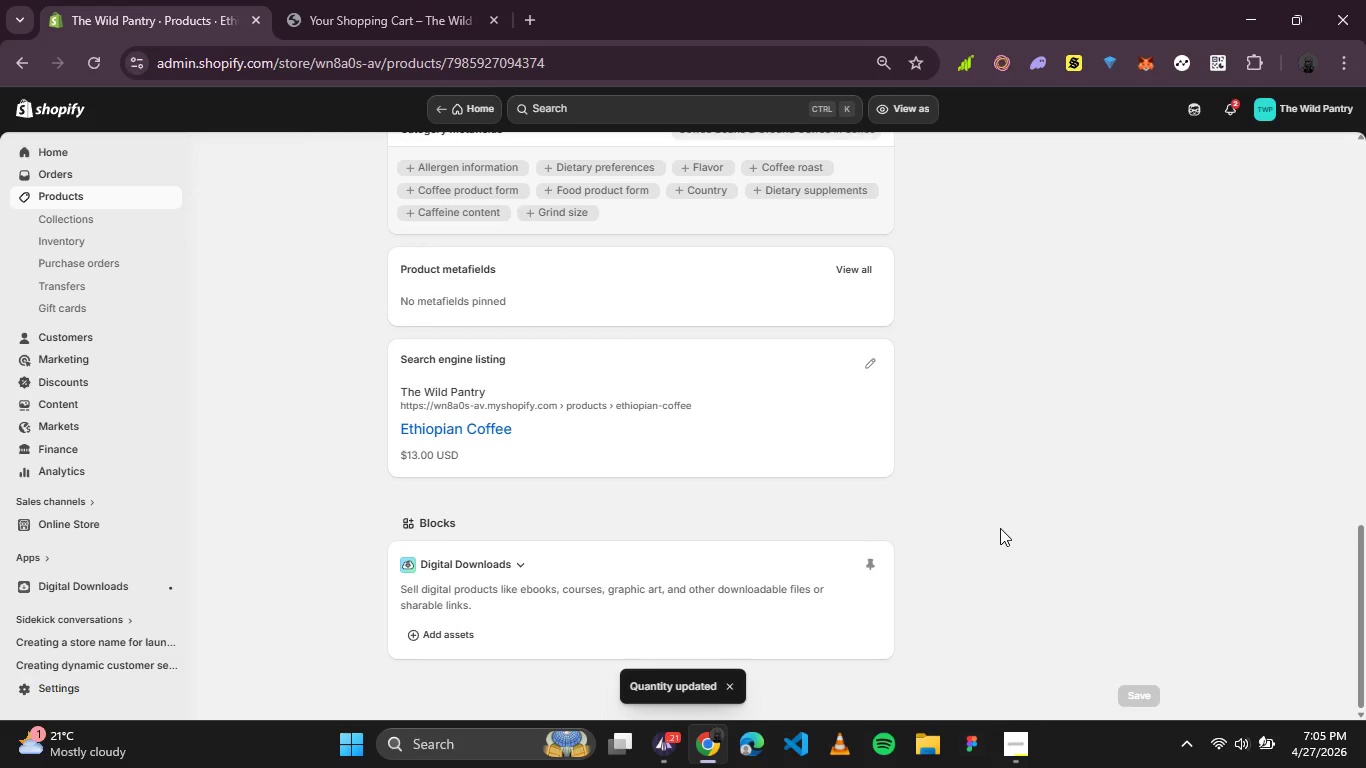 
scroll: coordinate [1000, 528], scroll_direction: up, amount: 1.0
 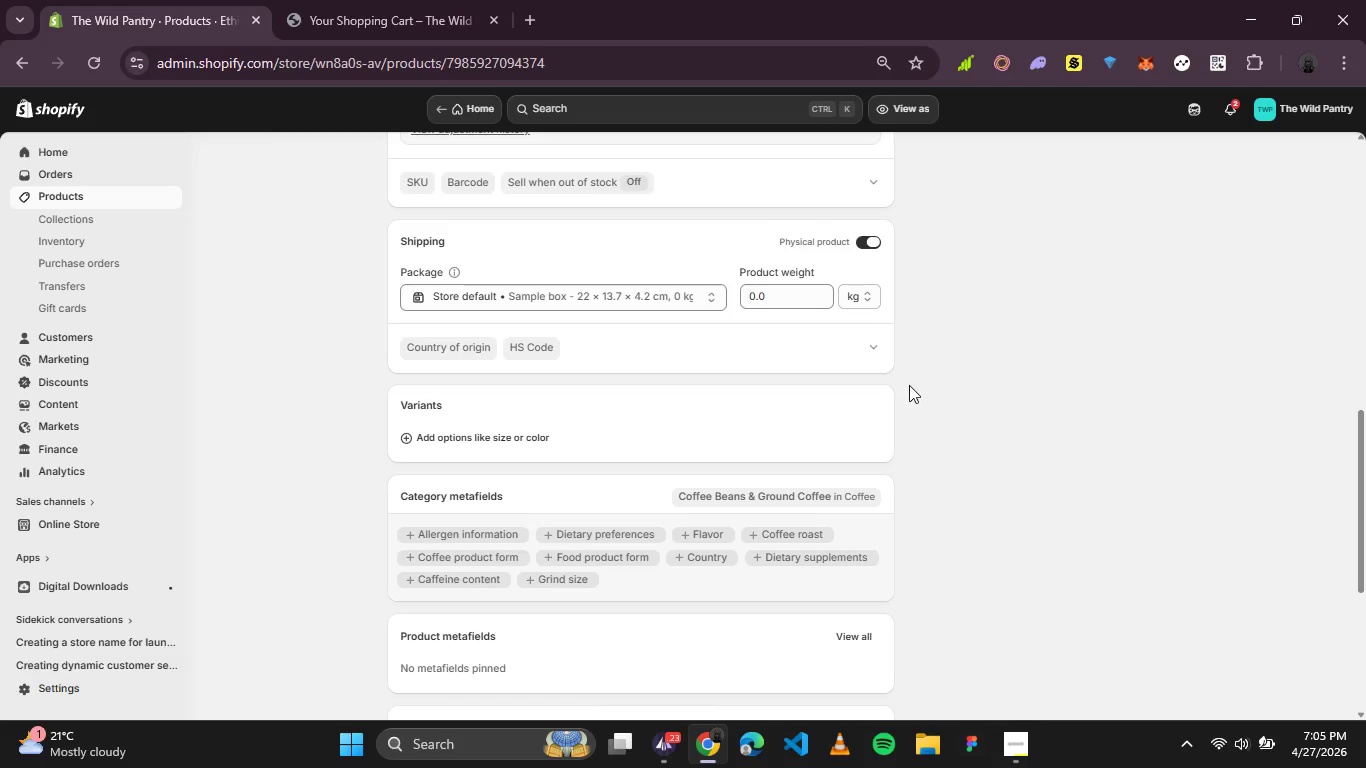 
scroll: coordinate [900, 372], scroll_direction: down, amount: 1.0
 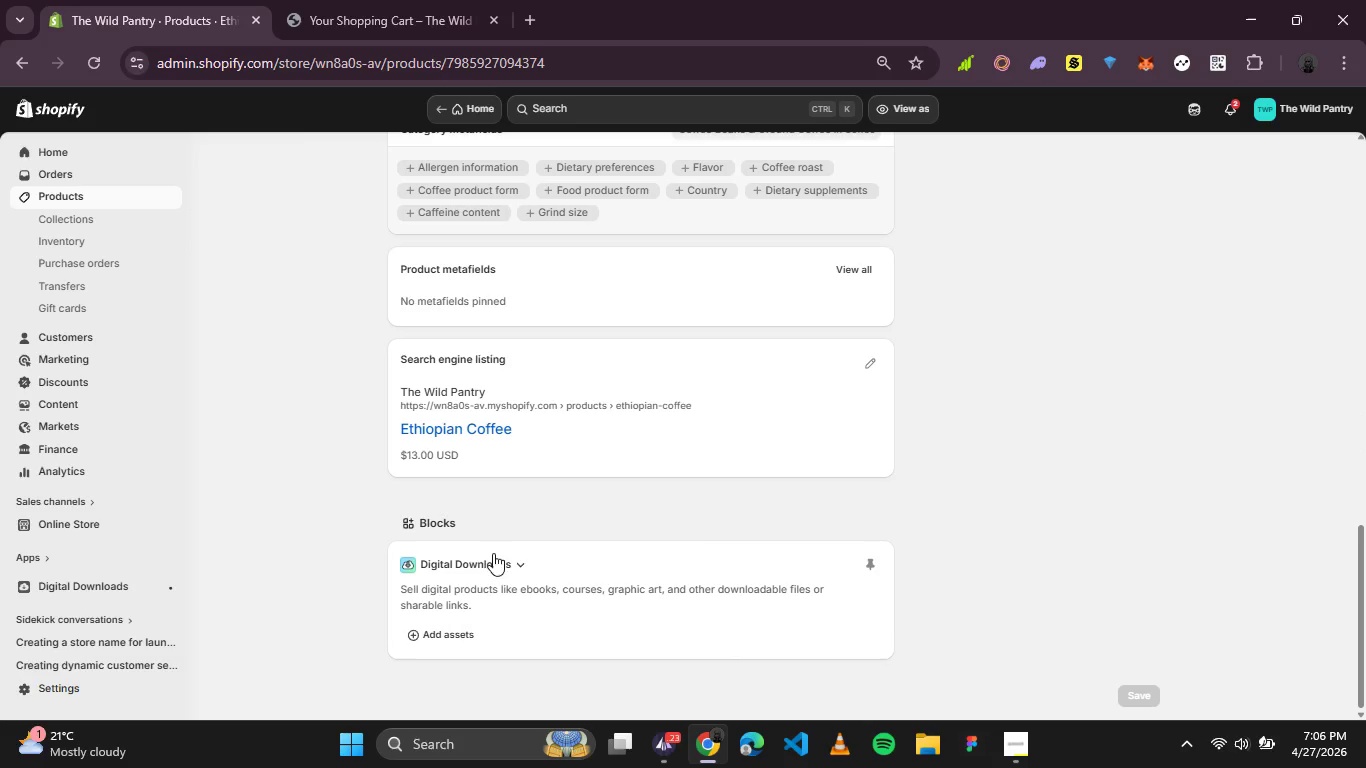 
scroll: coordinate [935, 562], scroll_direction: up, amount: 3.0
 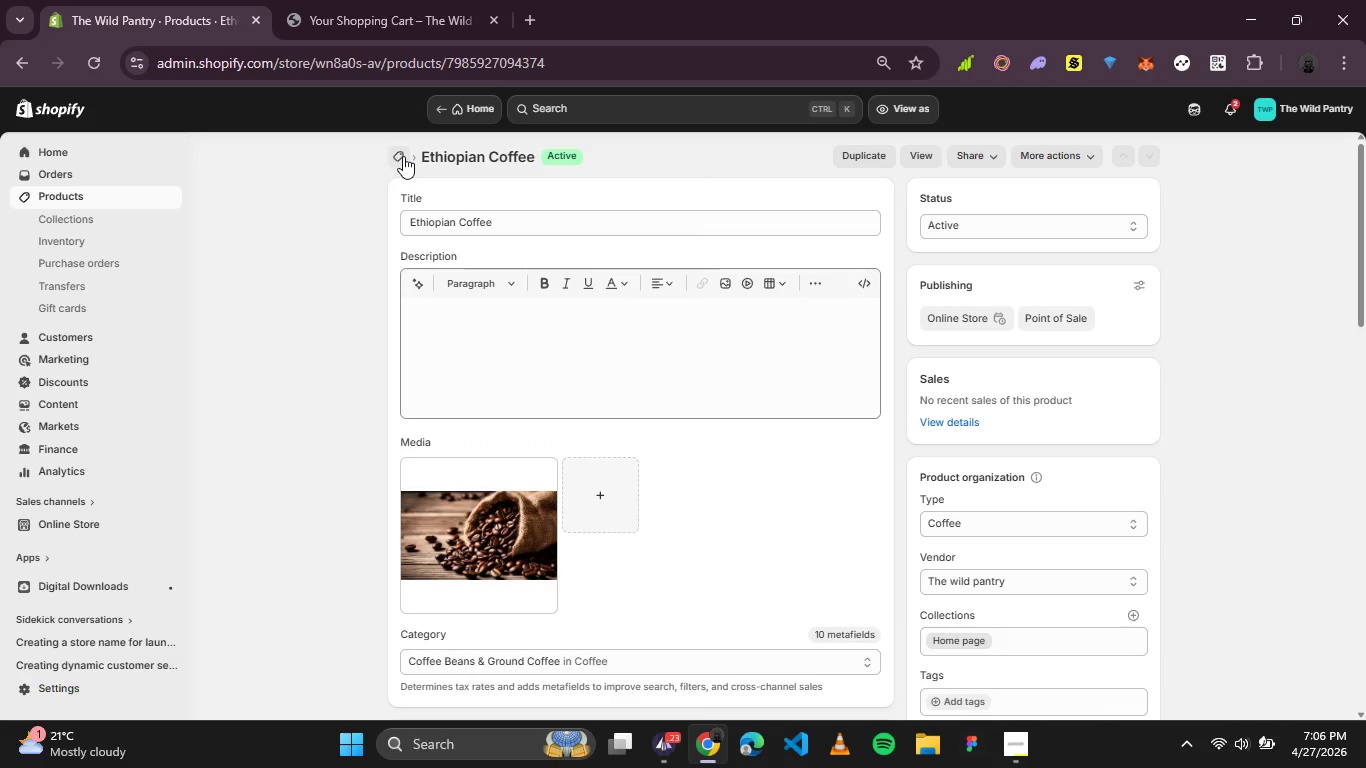 
left_click([403, 156])
 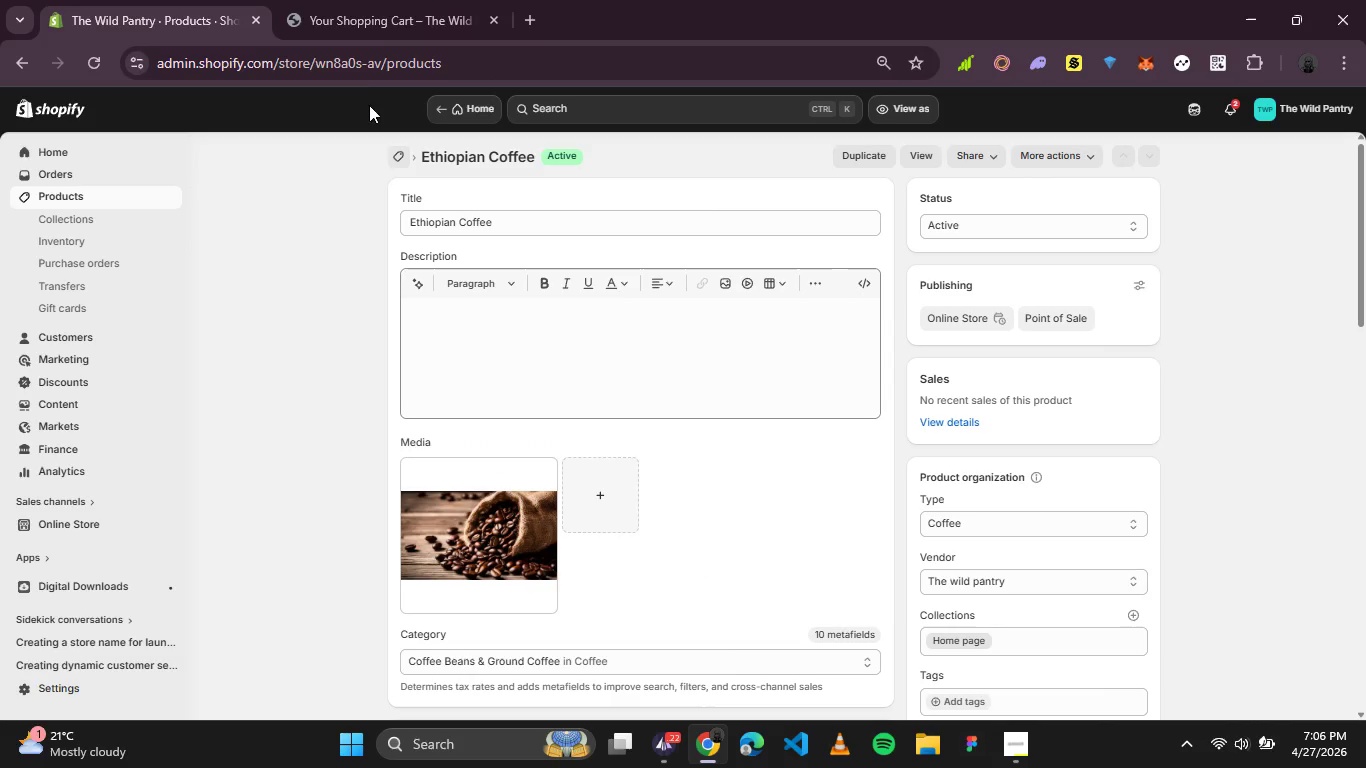 
left_click([465, 1])
 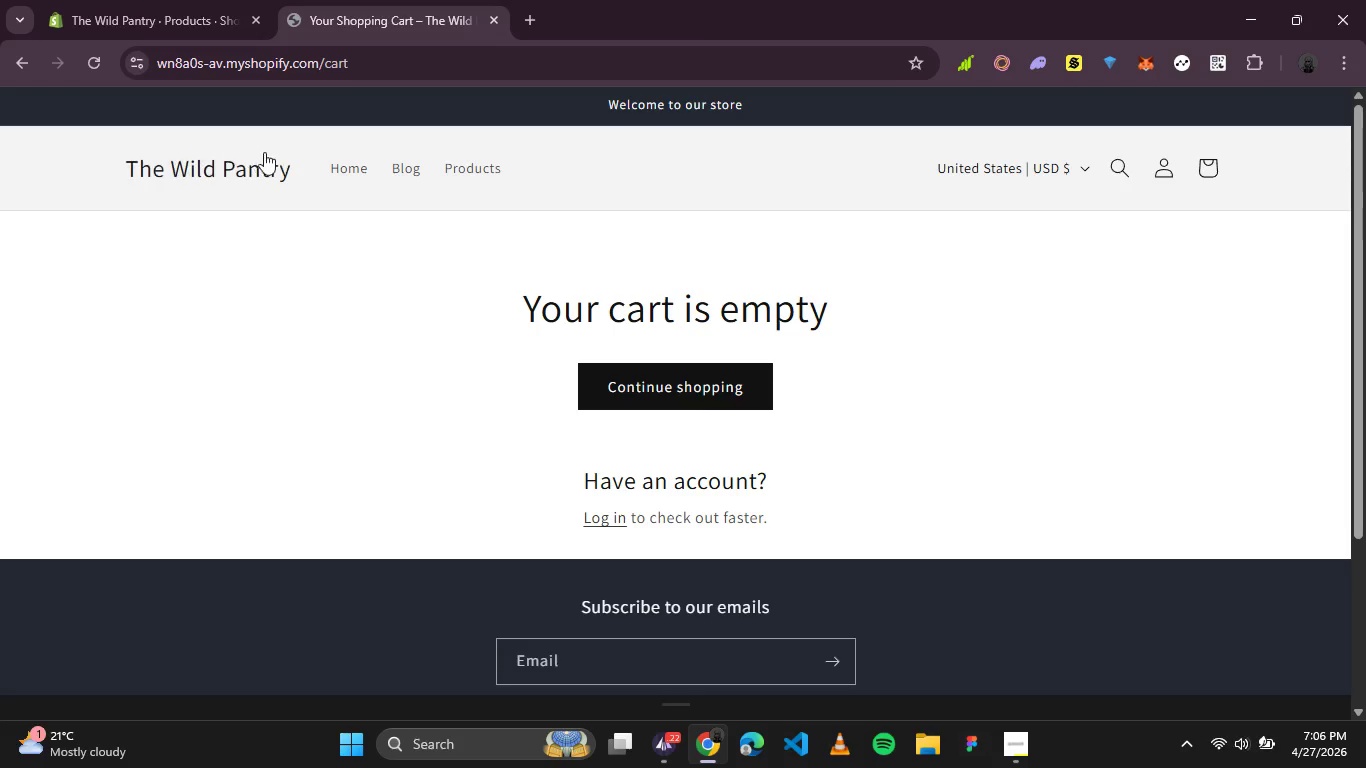 
left_click([229, 184])
 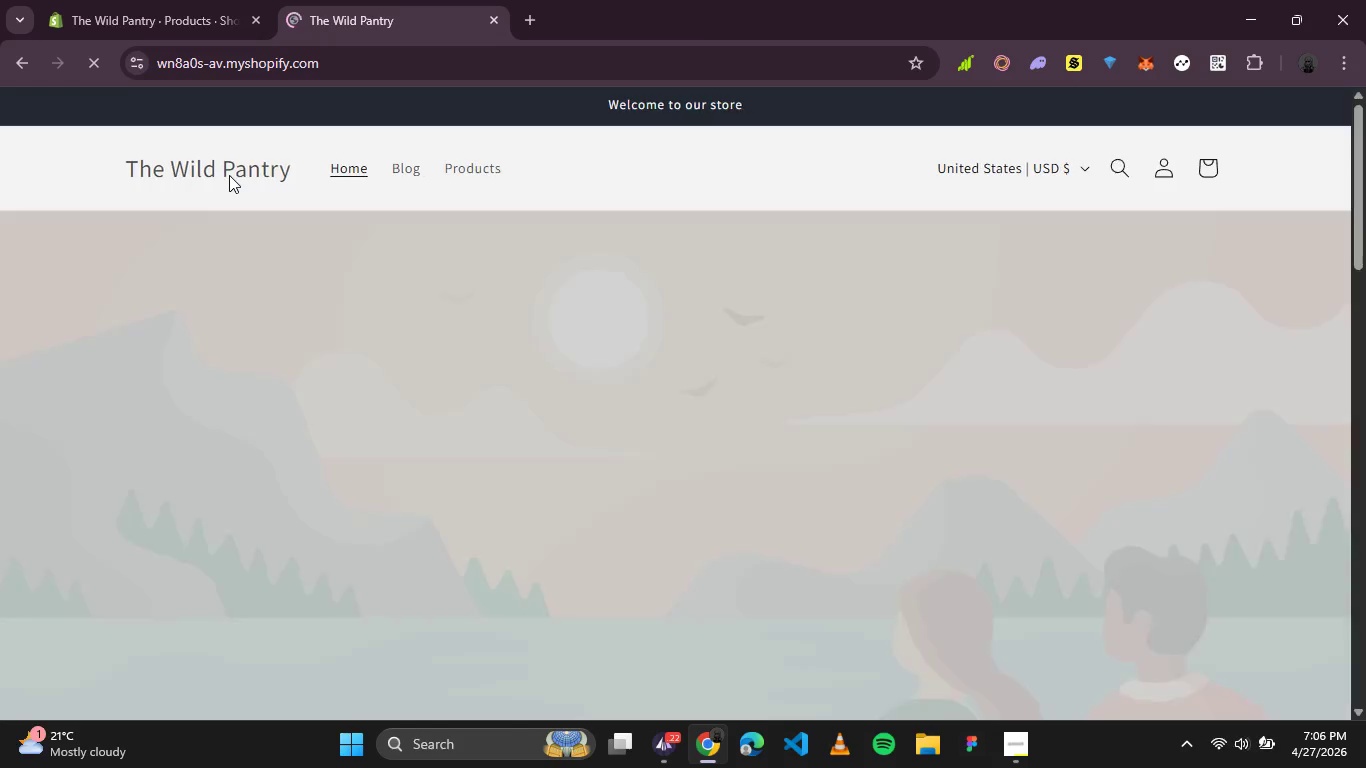 
scroll: coordinate [531, 258], scroll_direction: down, amount: 2.0
 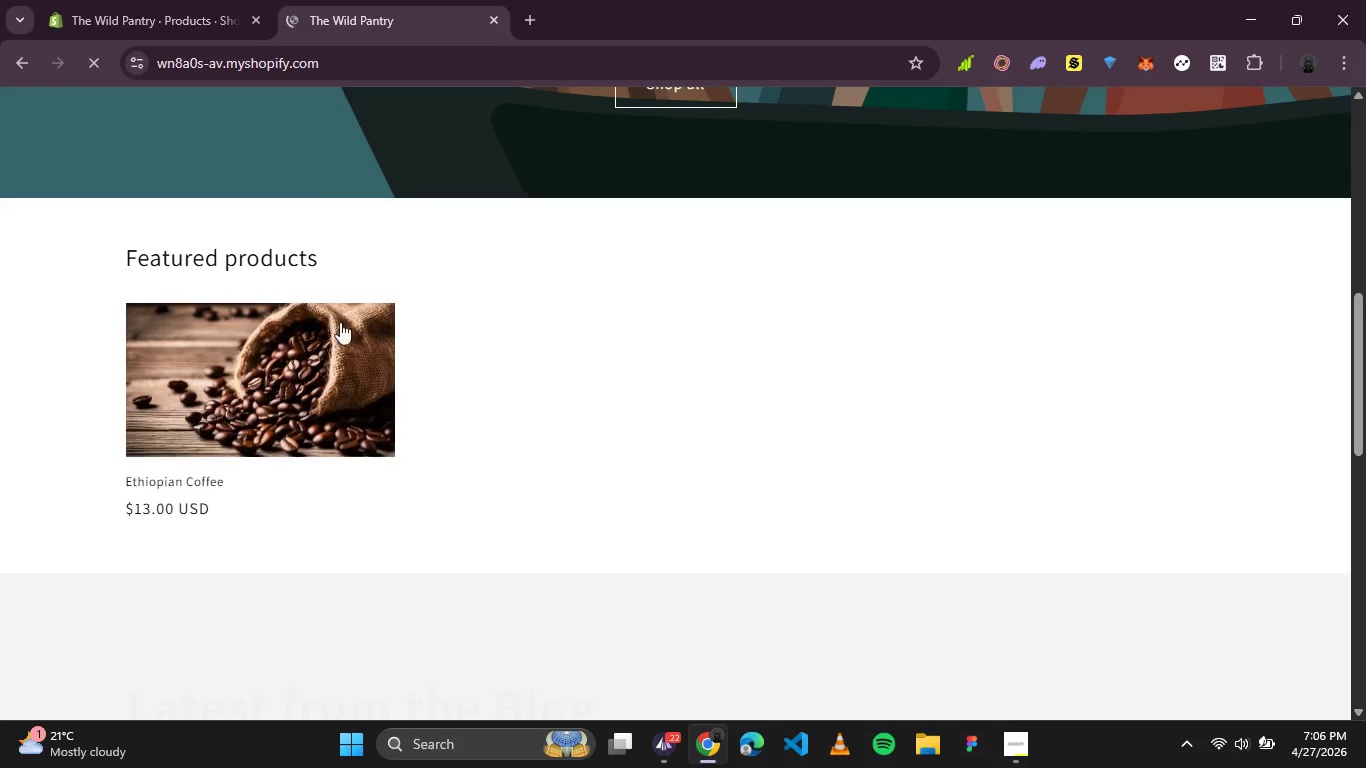 
left_click([243, 367])
 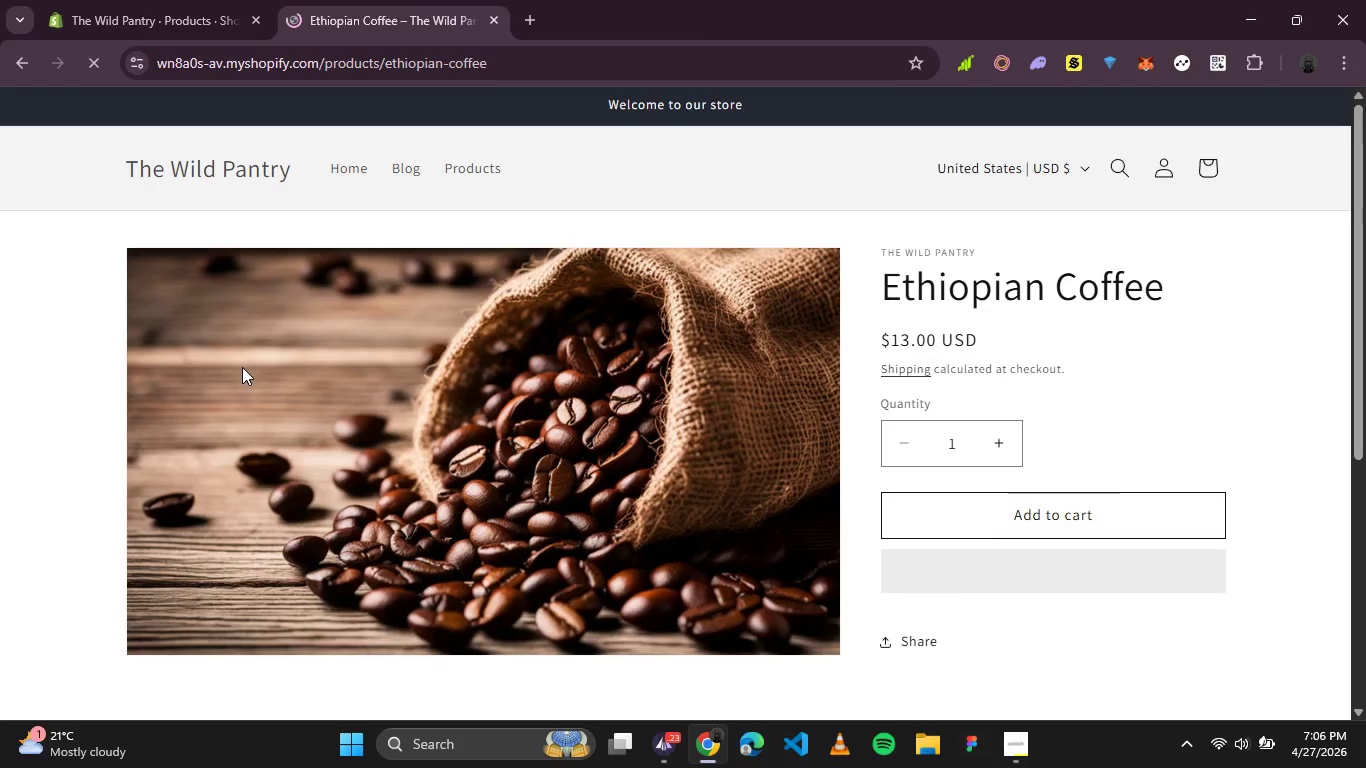 
wait(6.94)
 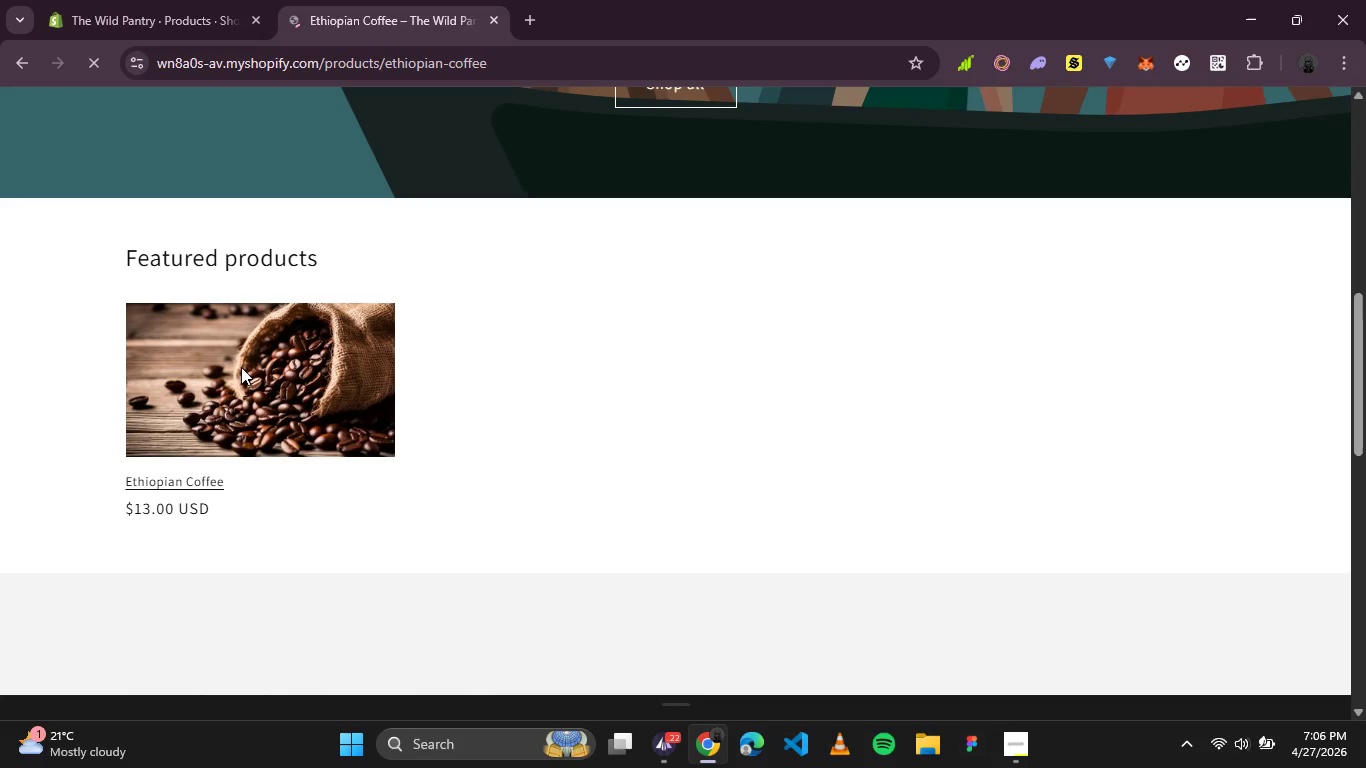 
left_click([1002, 442])
 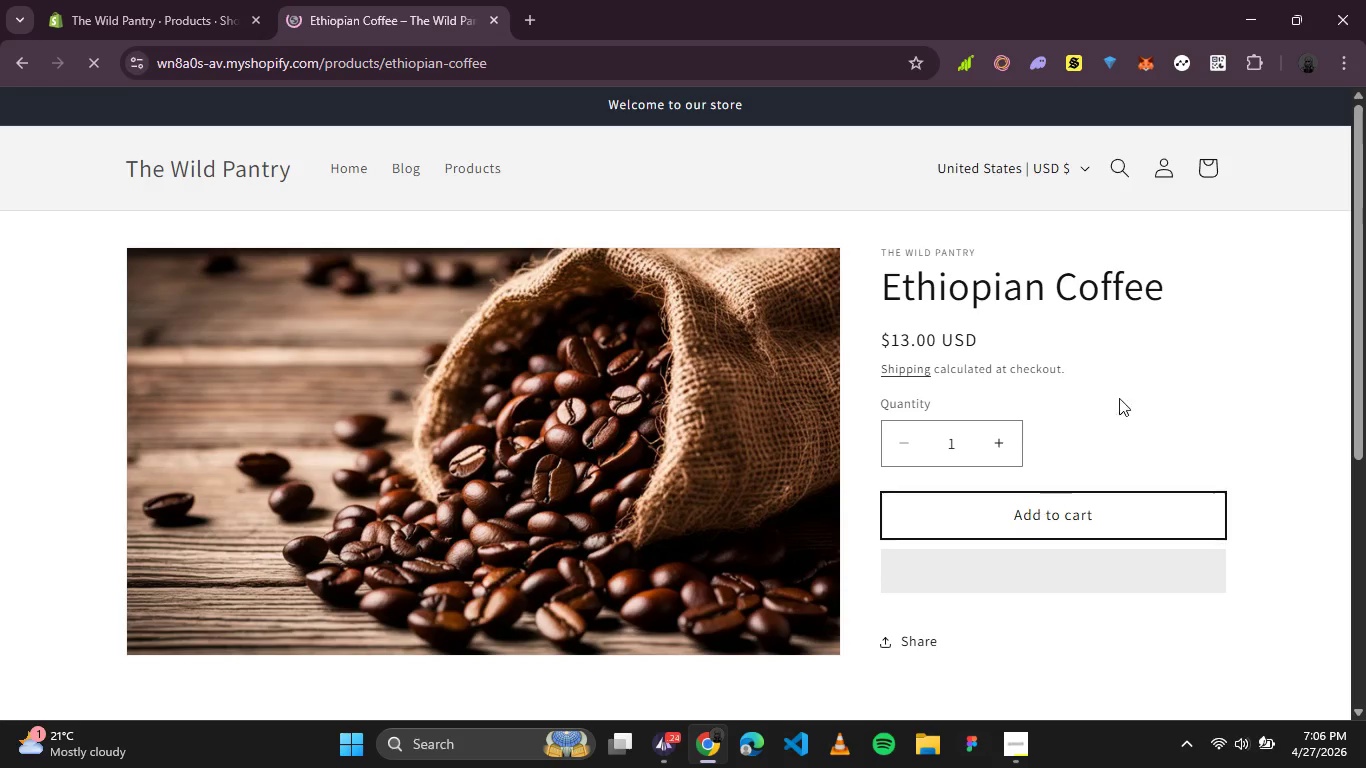 
scroll: coordinate [535, 311], scroll_direction: down, amount: 1.0
 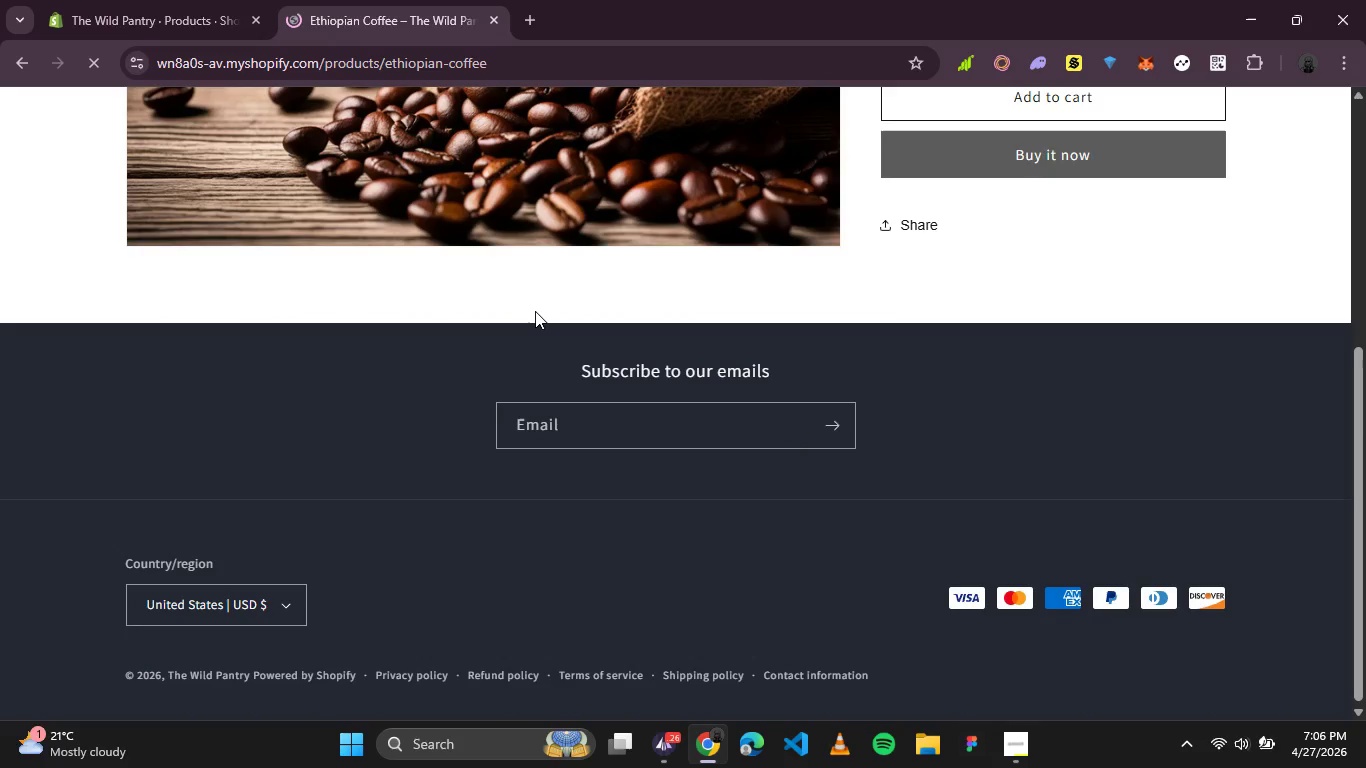 
scroll: coordinate [535, 311], scroll_direction: up, amount: 3.0
 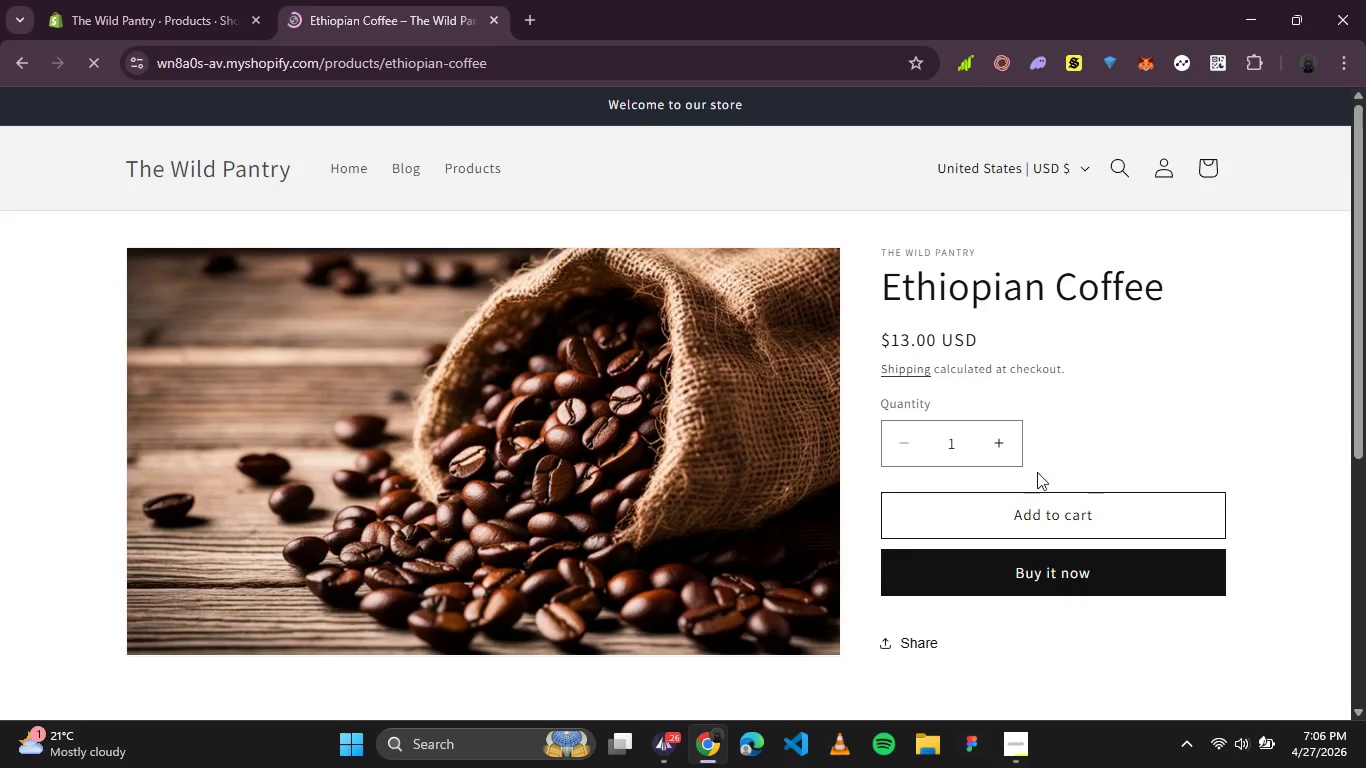 
left_click([1037, 515])
 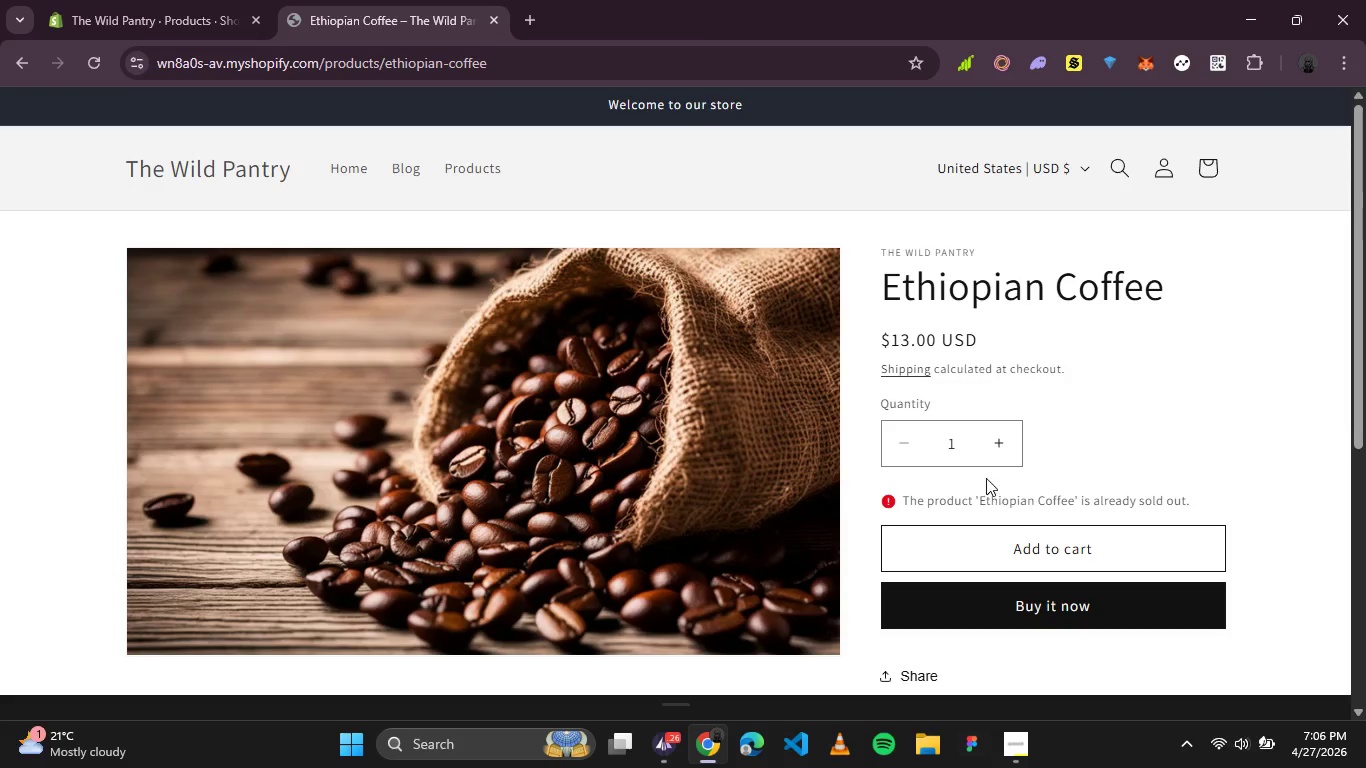 
wait(5.45)
 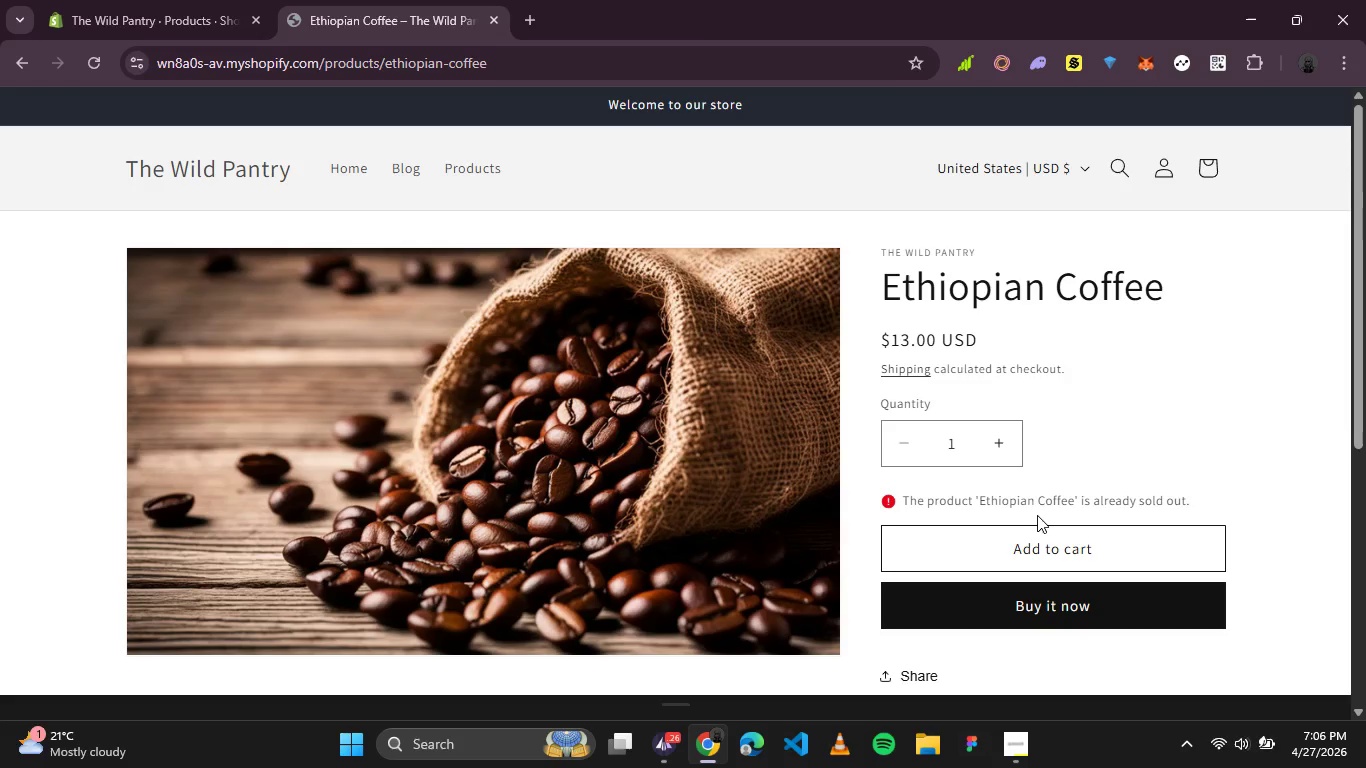 
left_click([1213, 163])
 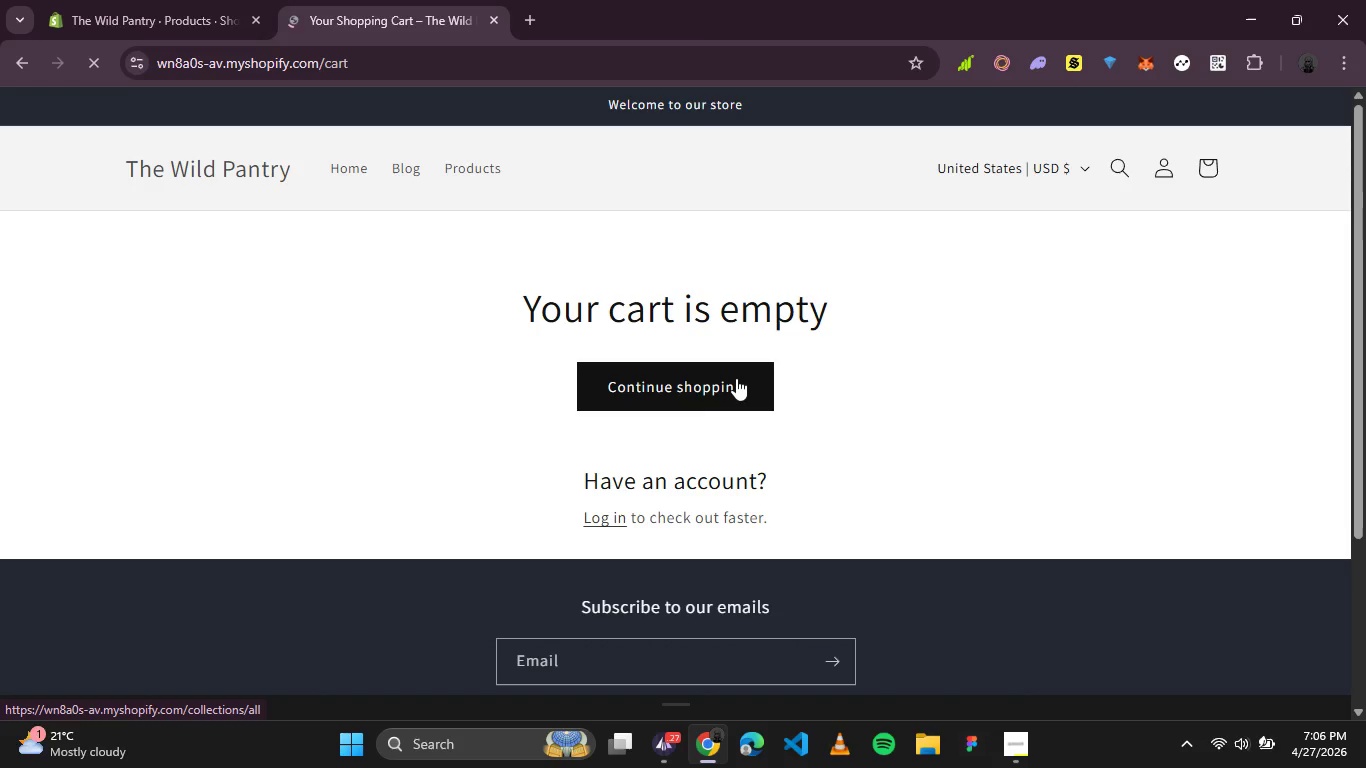 
wait(8.92)
 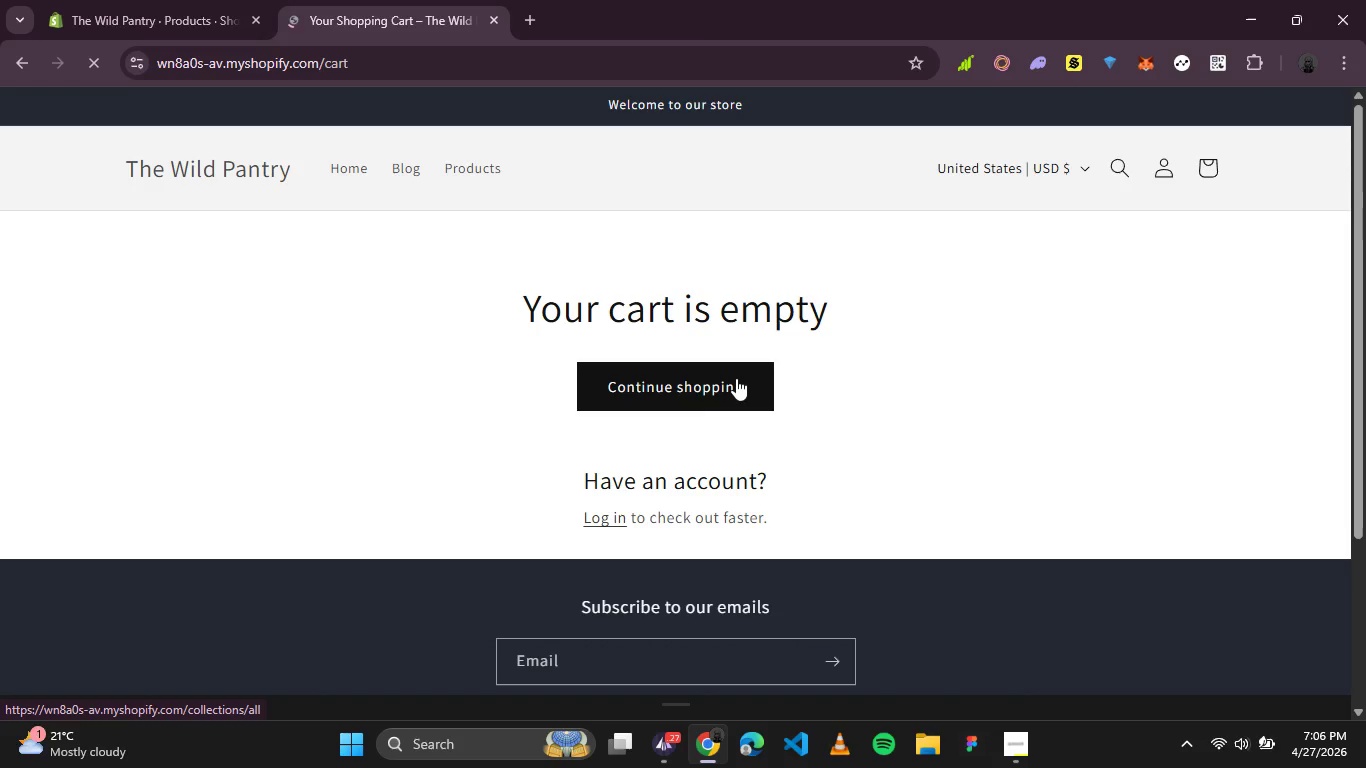 
scroll: coordinate [529, 322], scroll_direction: down, amount: 2.0
 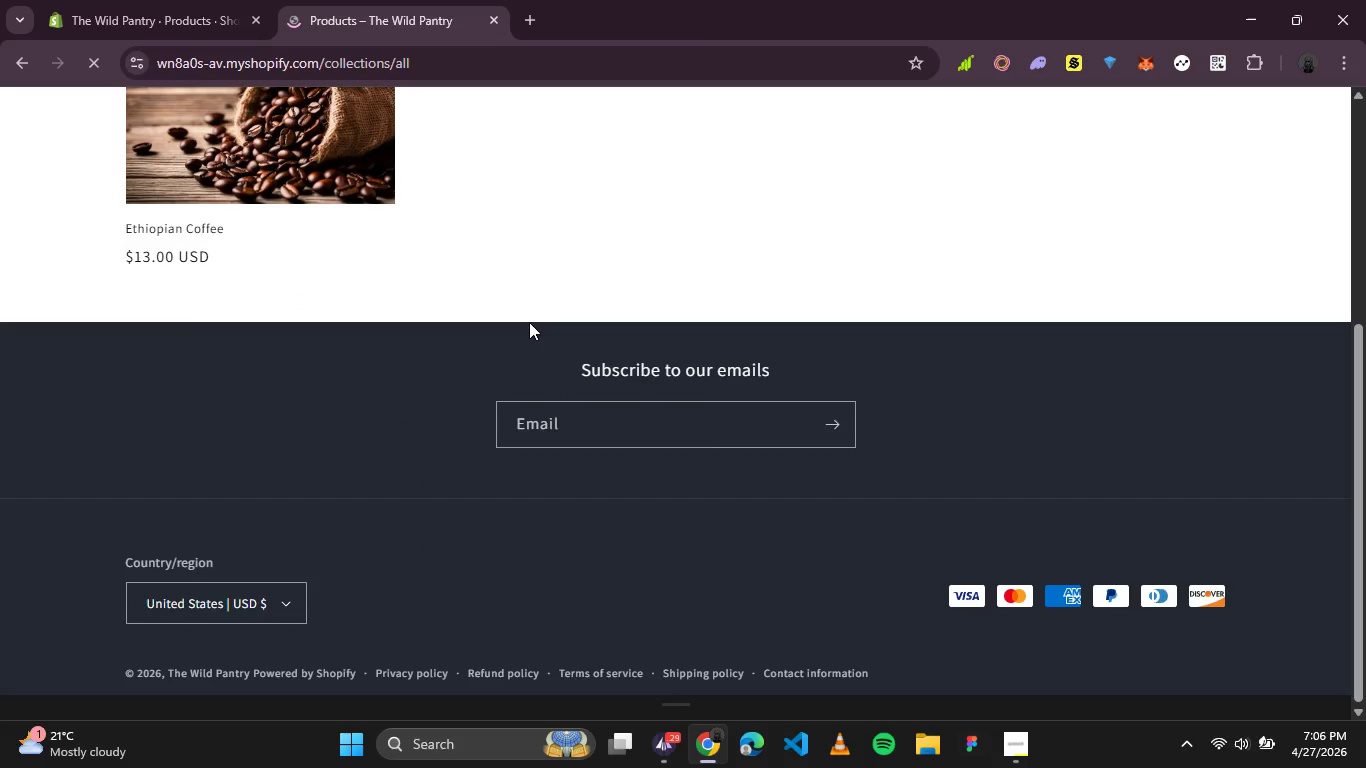 
scroll: coordinate [529, 322], scroll_direction: up, amount: 1.0
 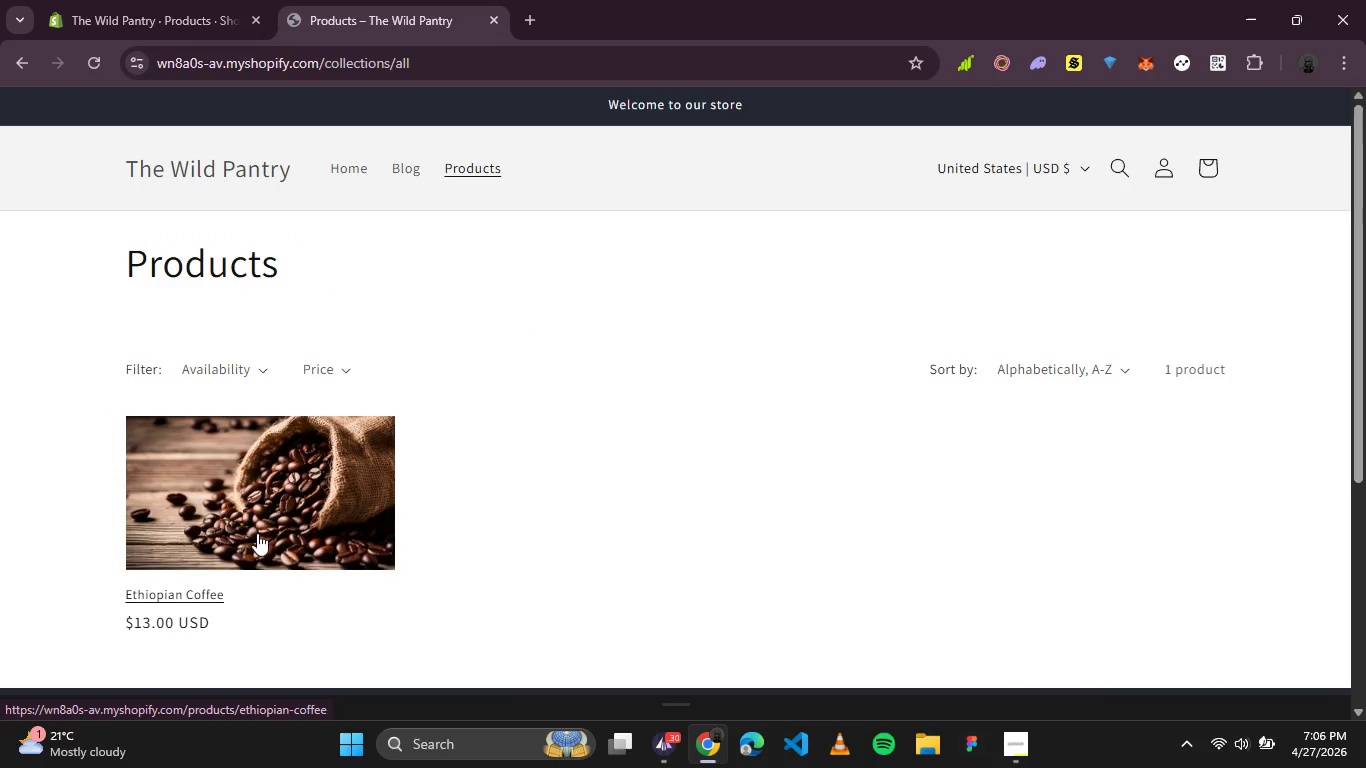 
left_click([242, 530])
 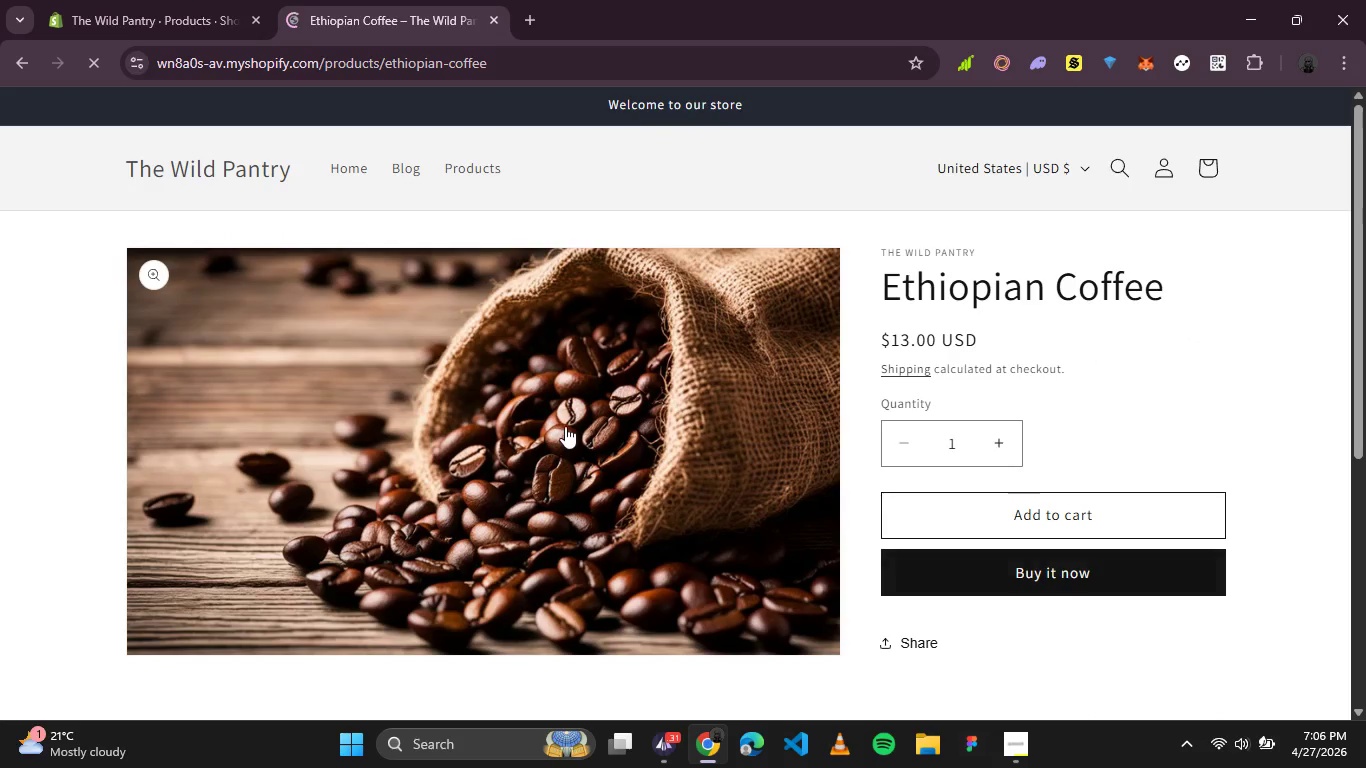 
left_click([959, 517])
 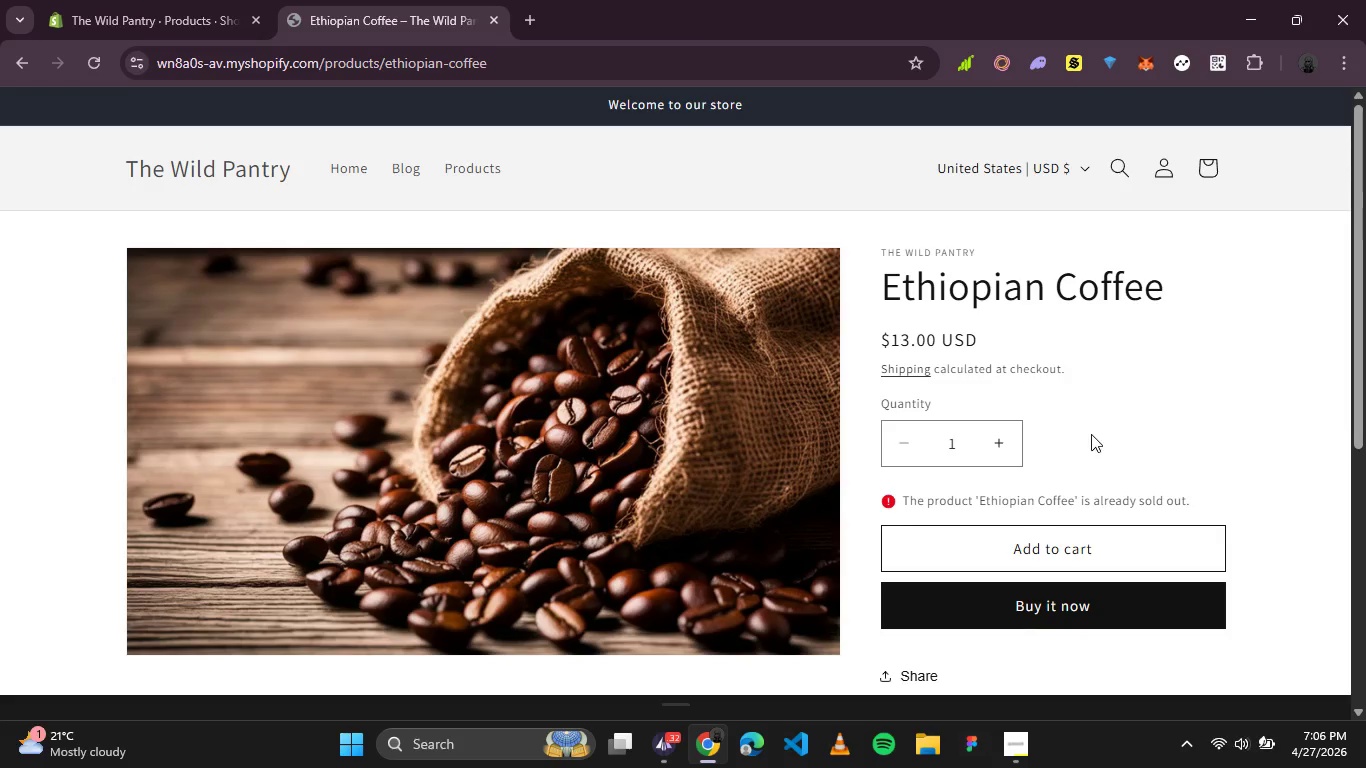 
left_click([172, 13])
 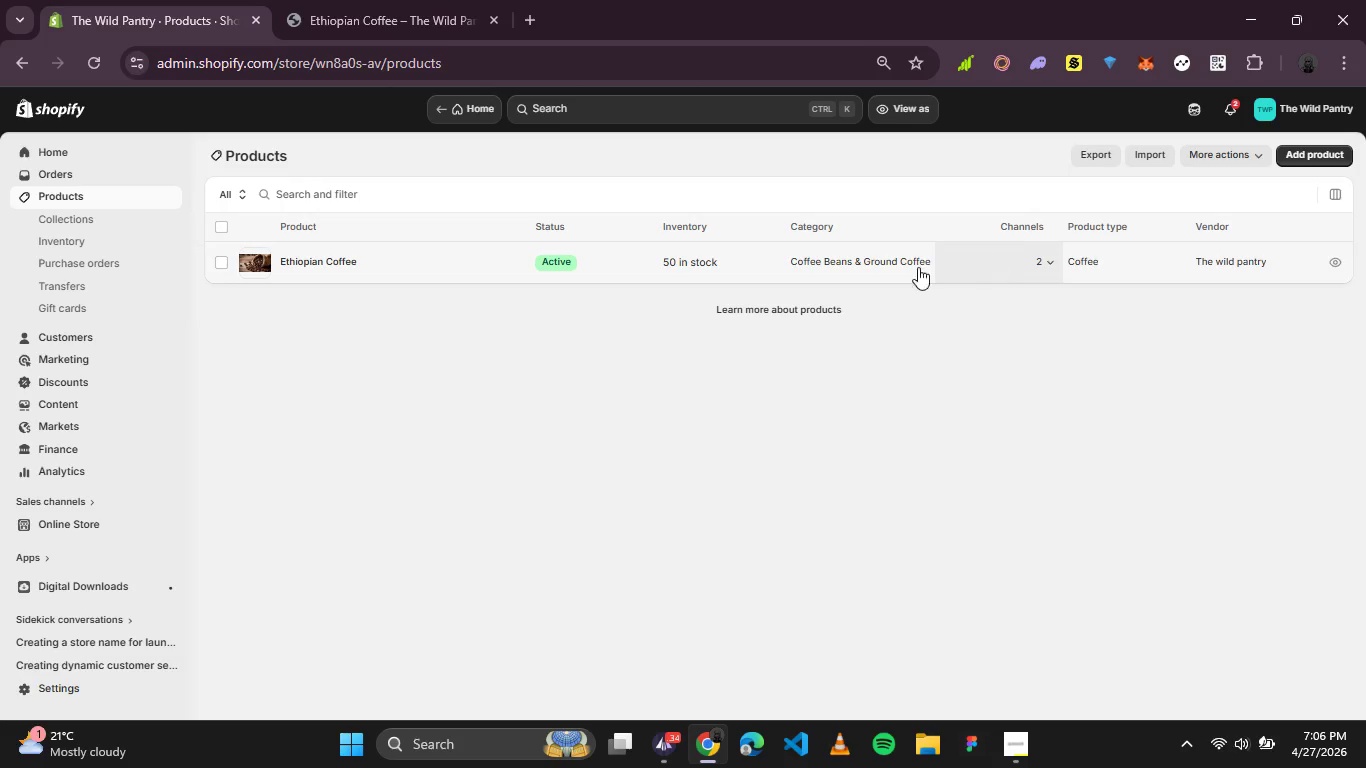 
left_click([334, 259])
 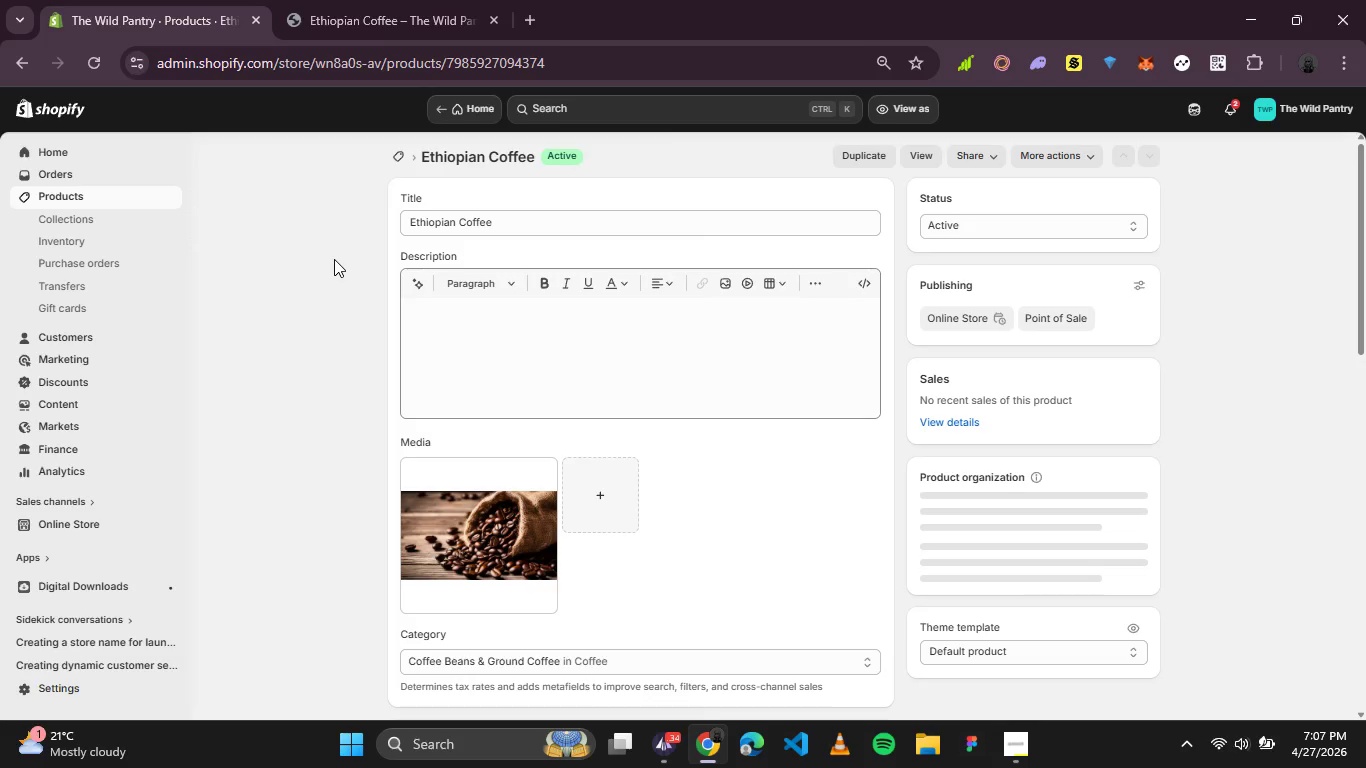 
scroll: coordinate [675, 310], scroll_direction: down, amount: 5.0
 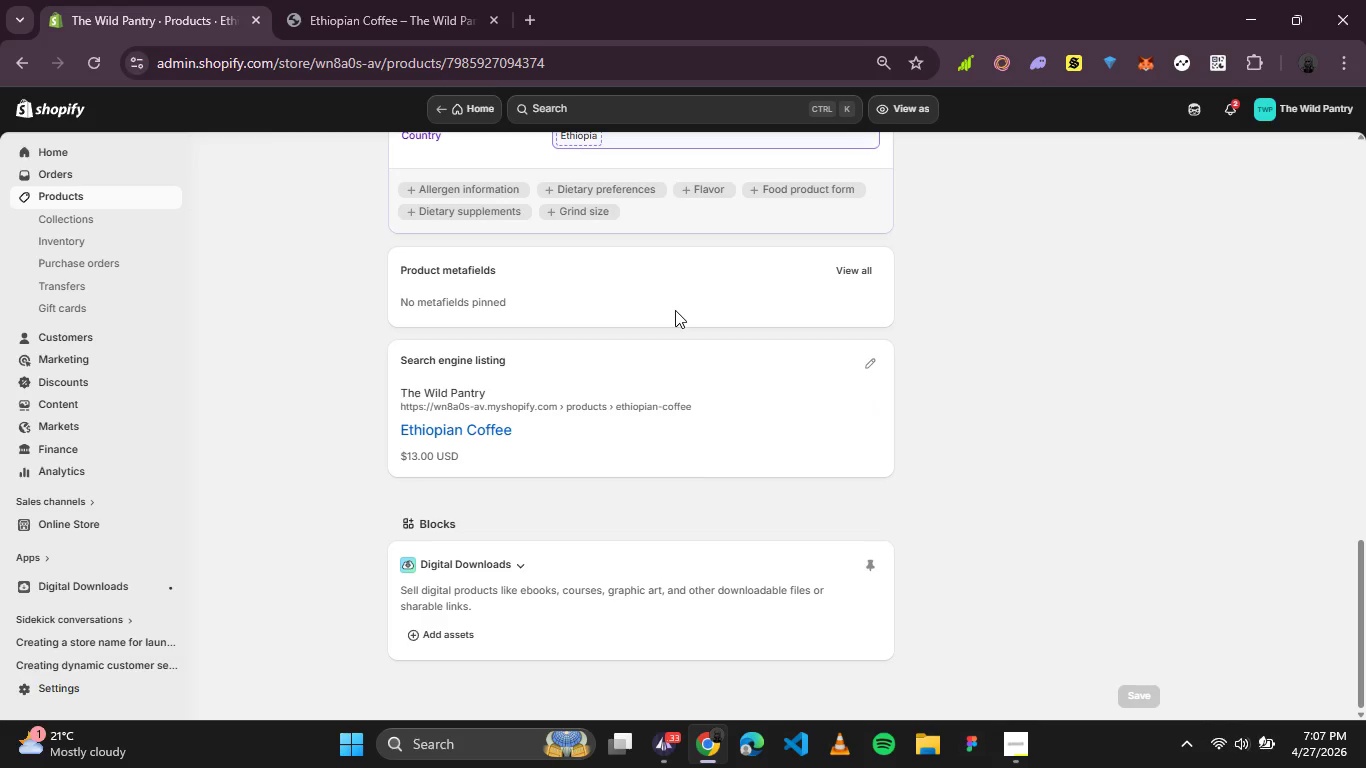 
scroll: coordinate [675, 310], scroll_direction: up, amount: 6.0
 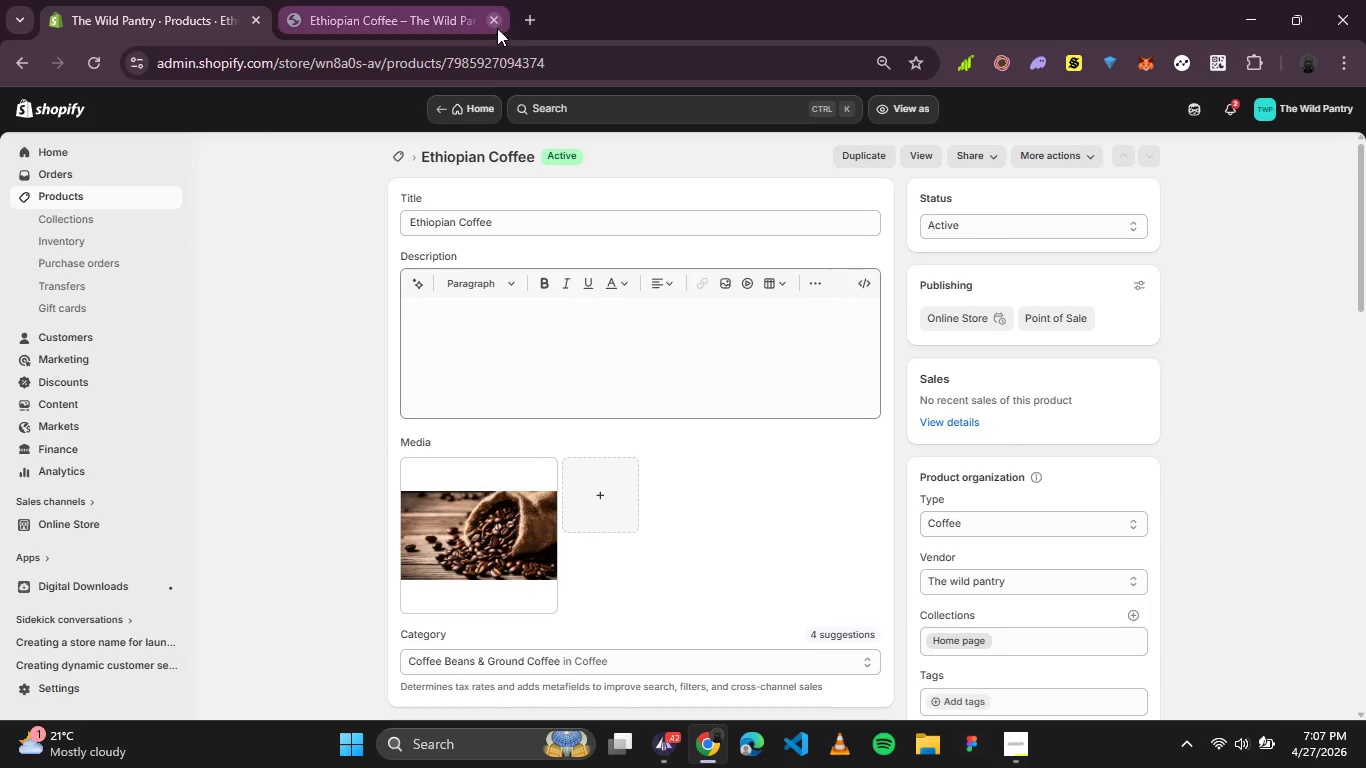 
left_click([497, 27])
 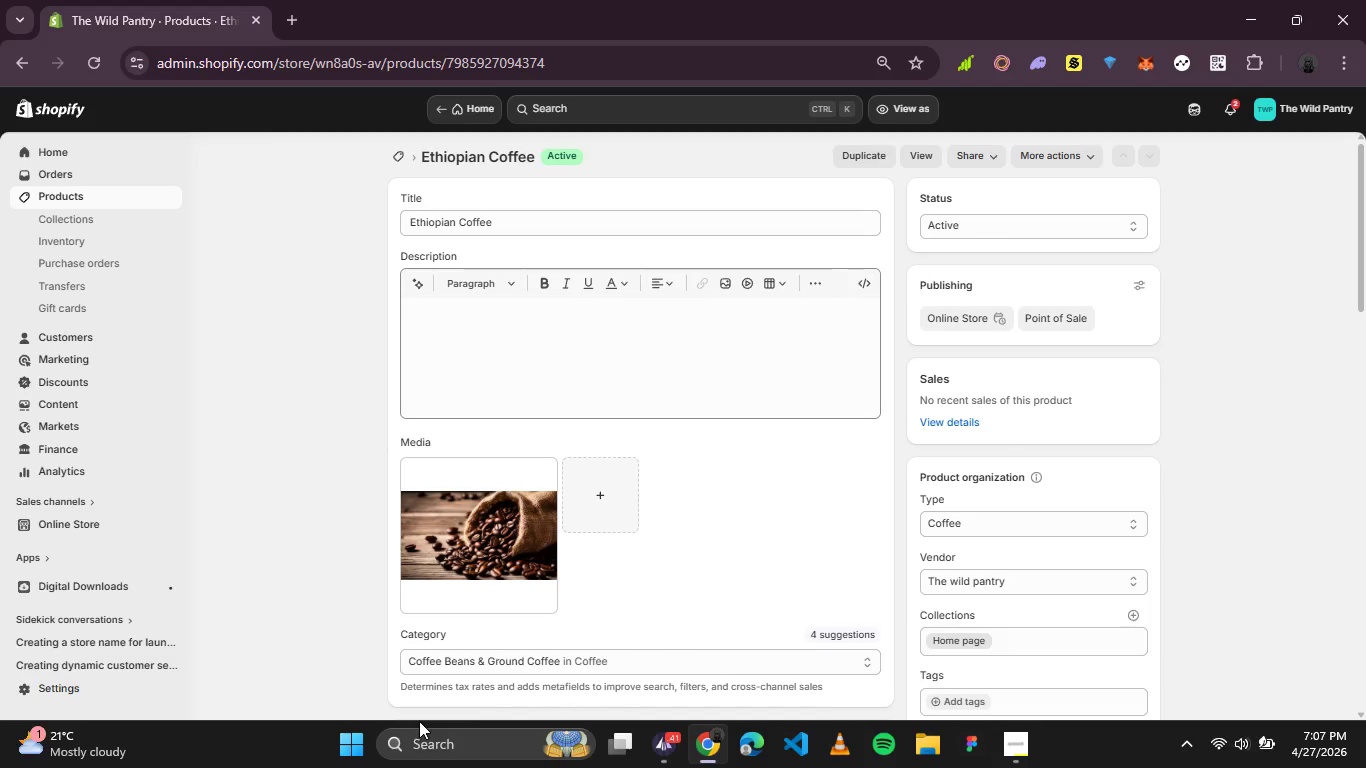 
wait(6.12)
 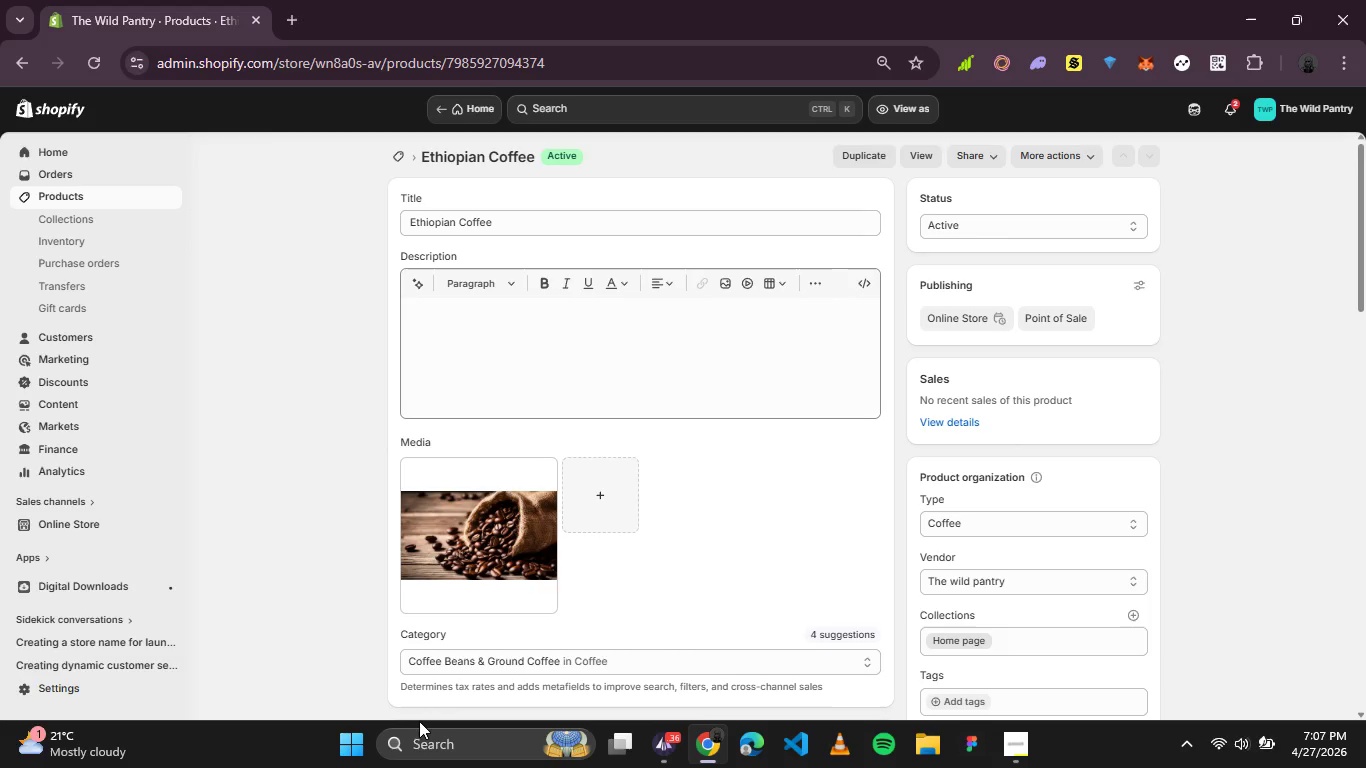 
left_click([51, 176])
 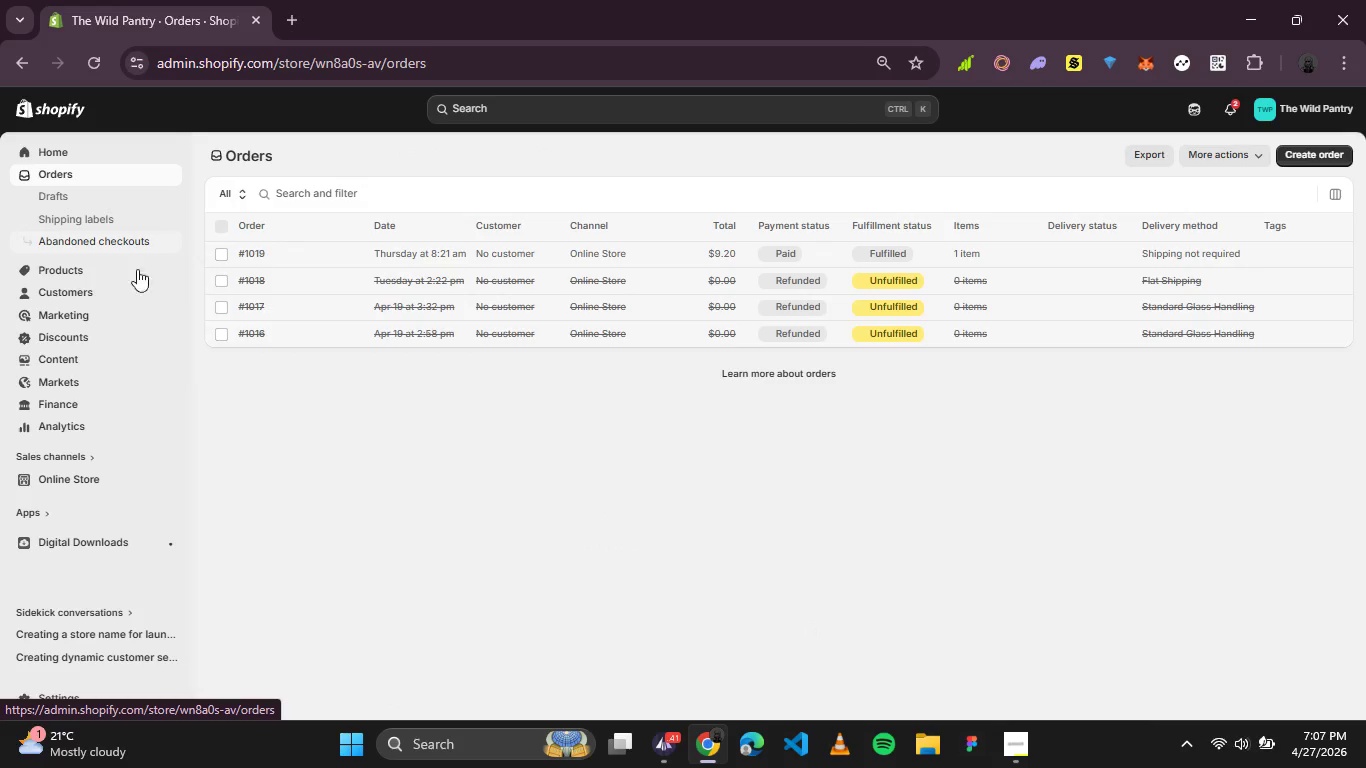 
left_click([223, 225])
 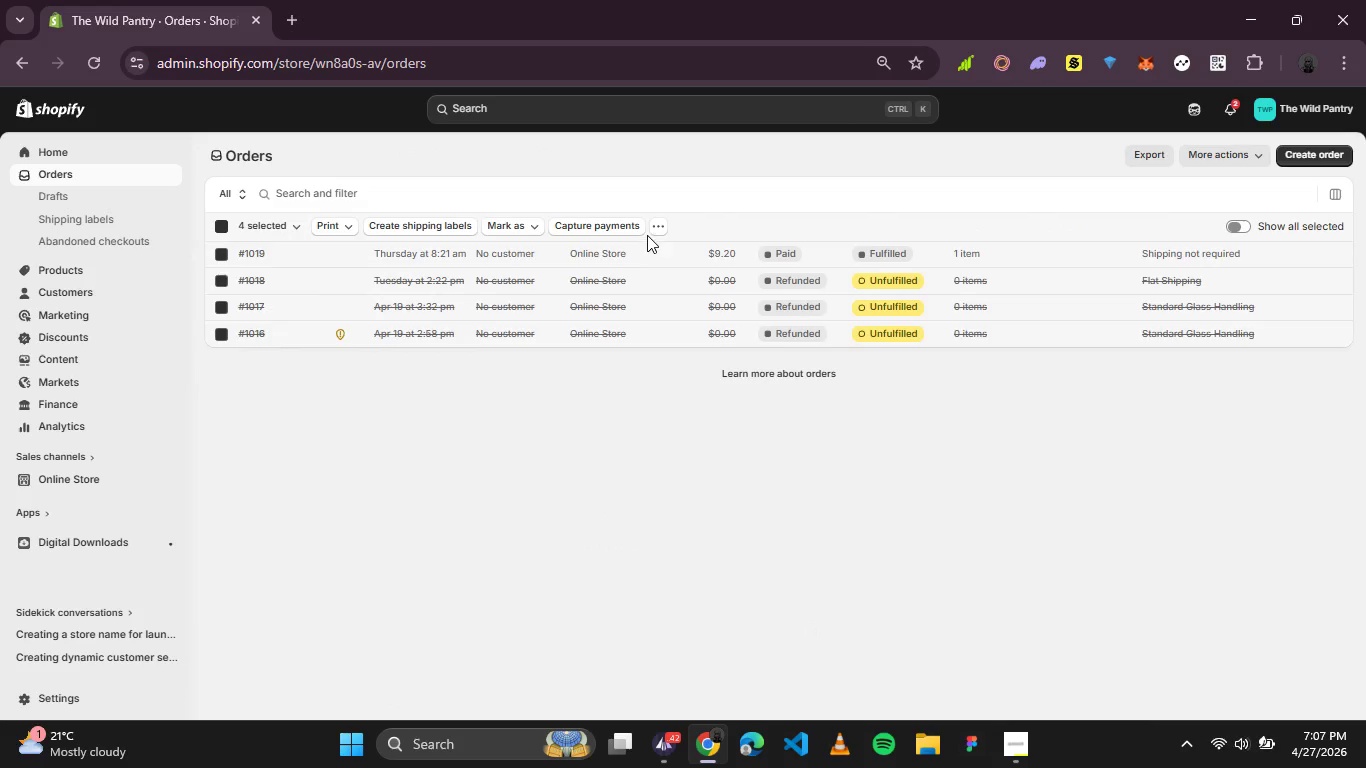 
left_click([653, 227])
 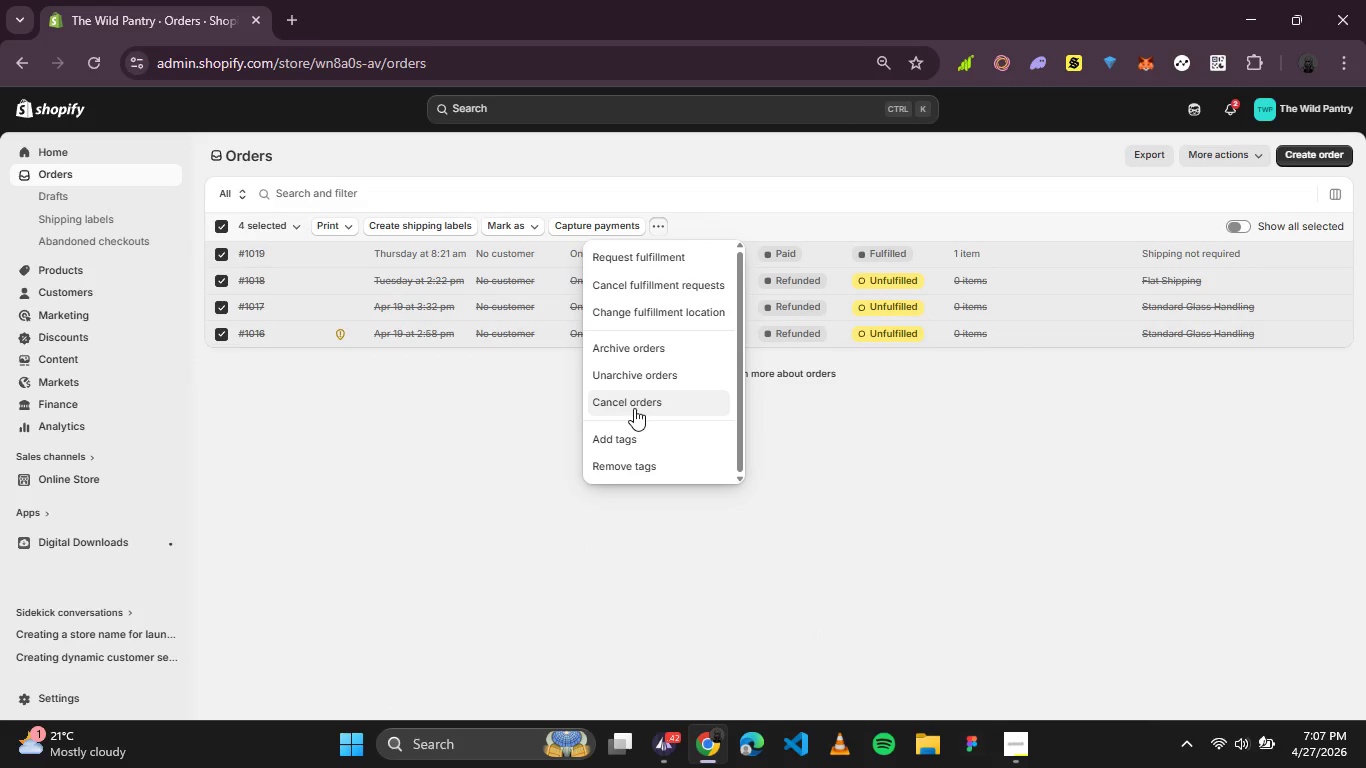 
left_click([634, 408])
 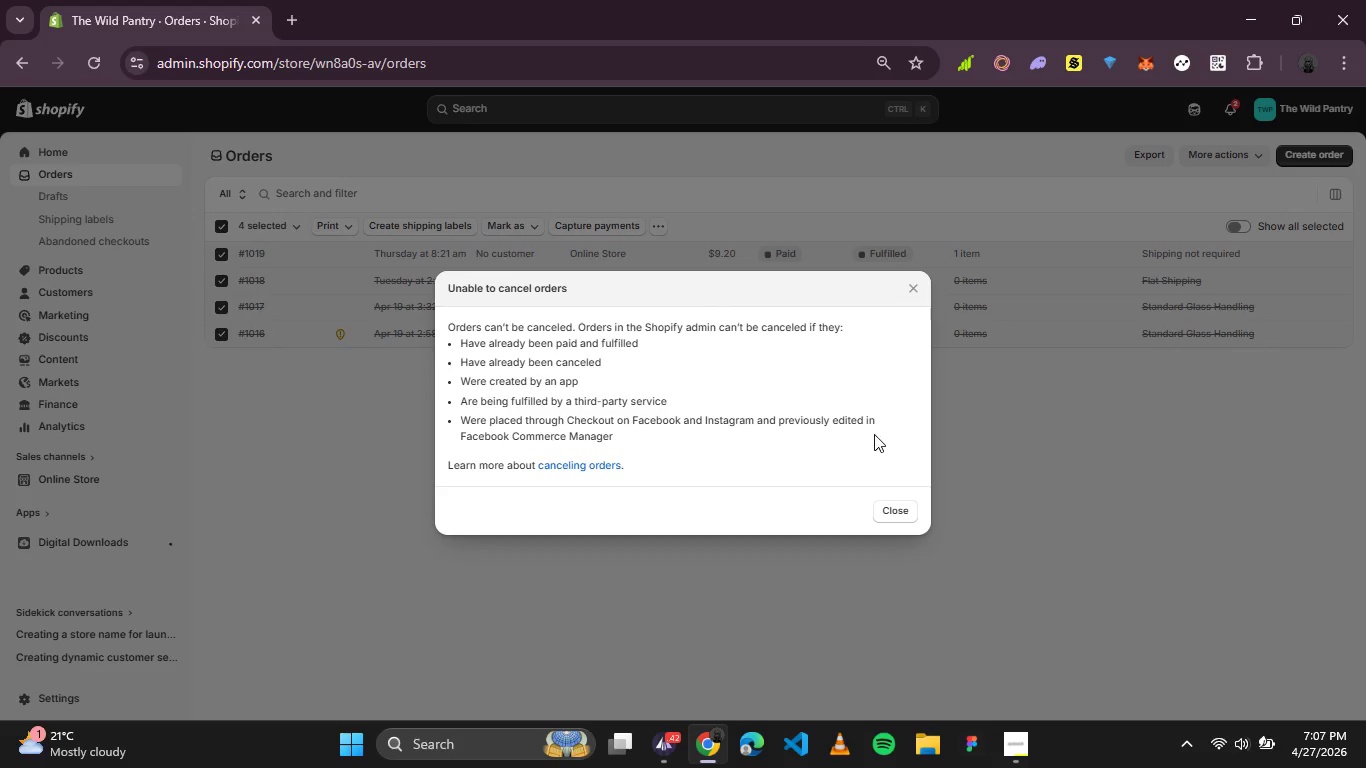 
left_click([893, 509])
 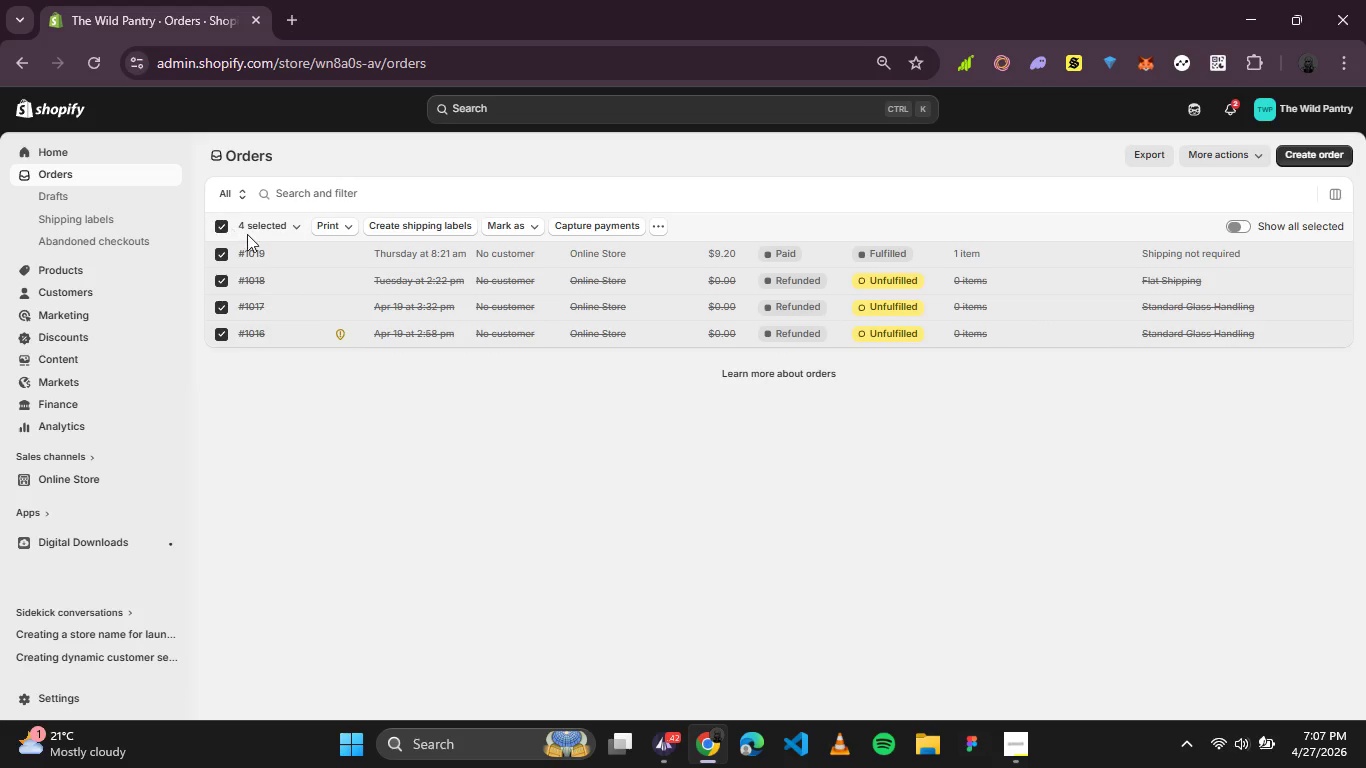 
left_click([223, 223])
 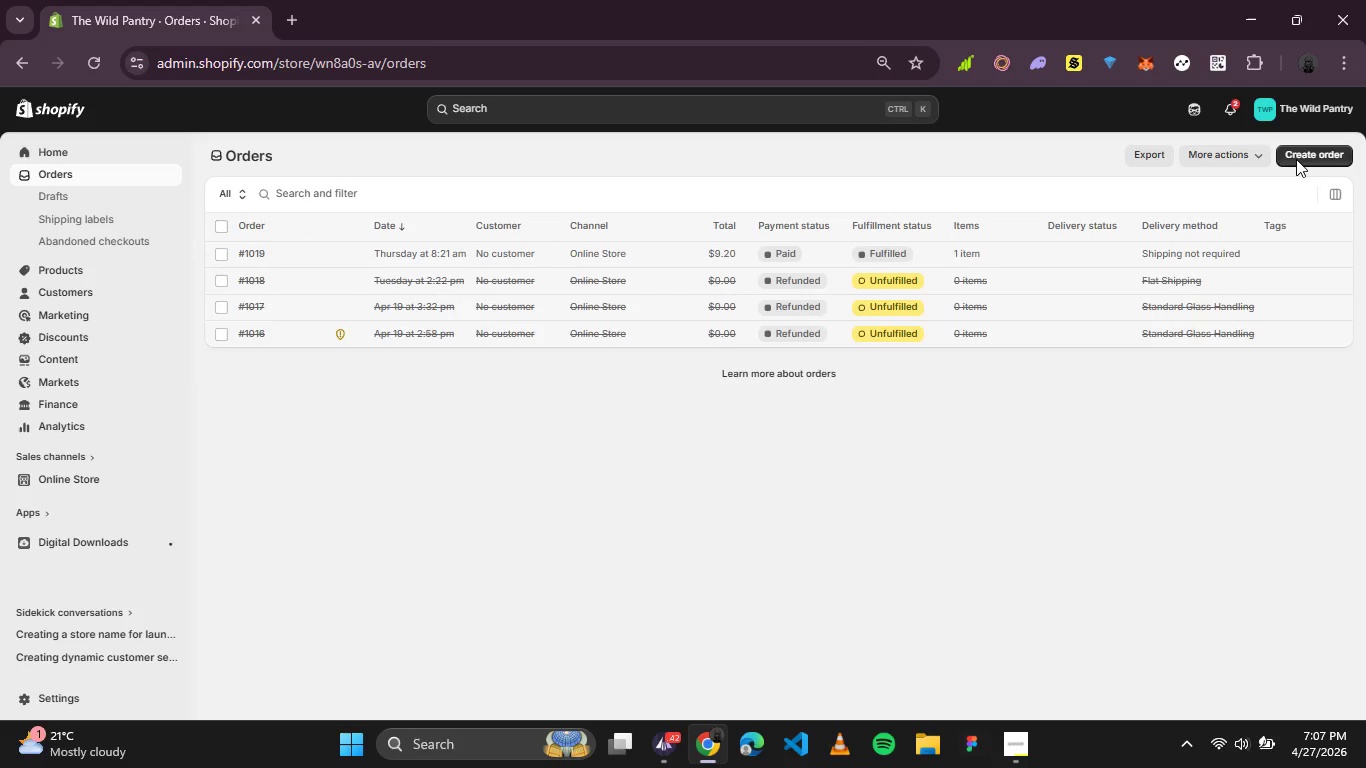 
left_click([1313, 156])
 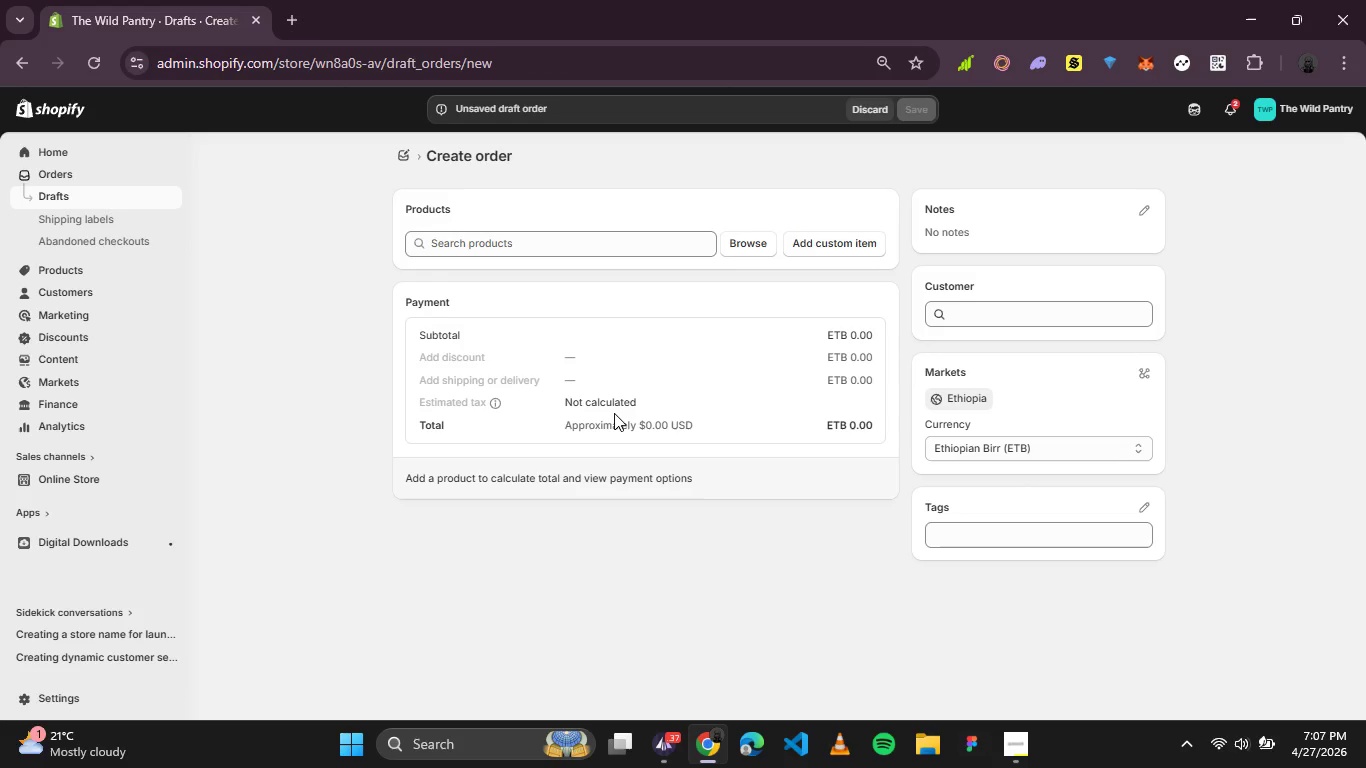 
wait(7.67)
 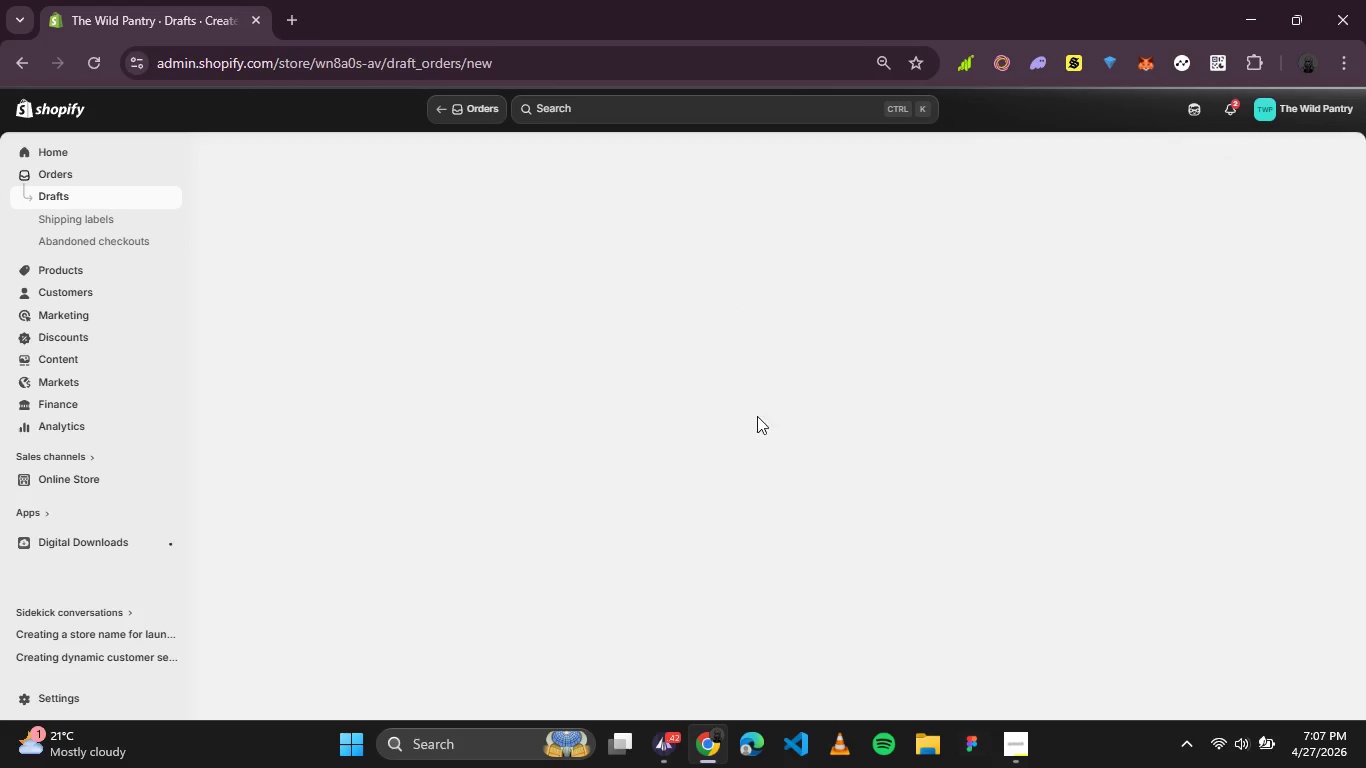 
left_click([747, 249])
 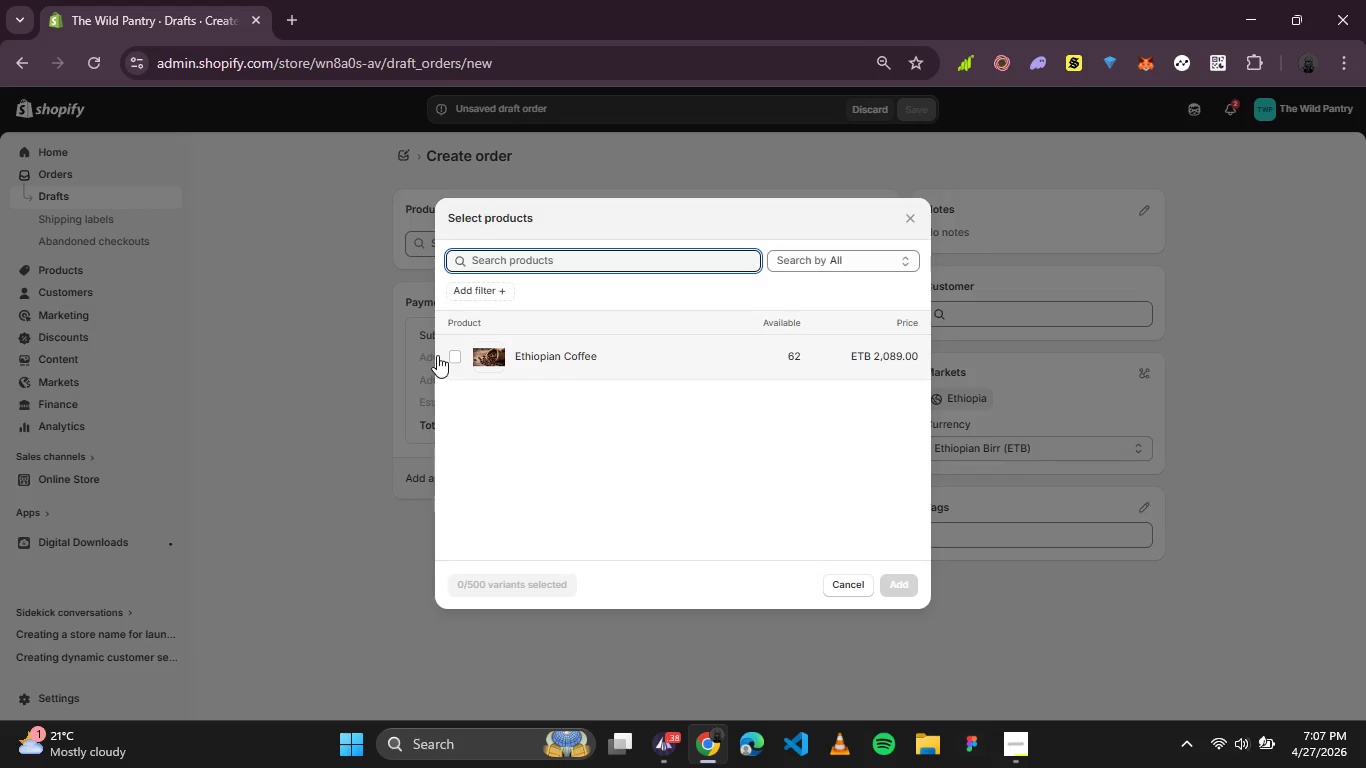 
left_click([456, 355])
 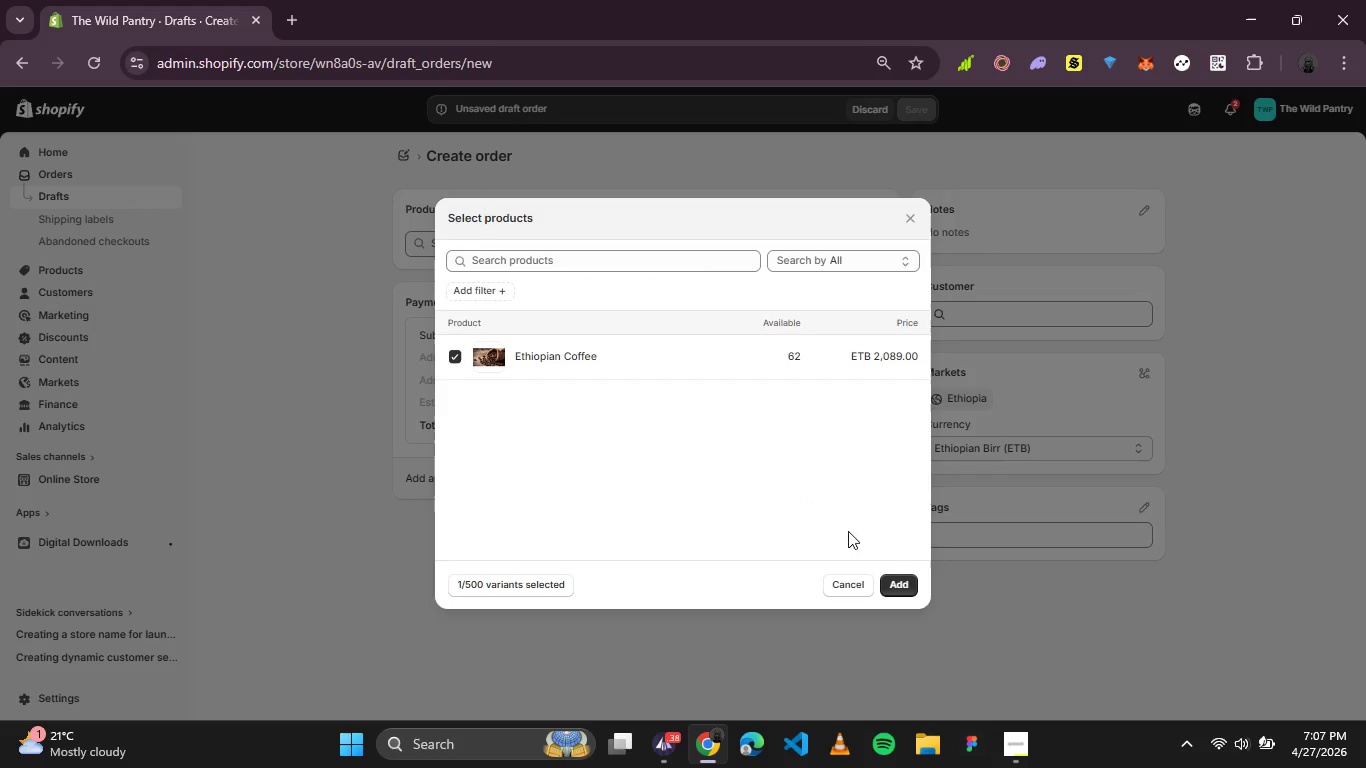 
mouse_move([900, 557])
 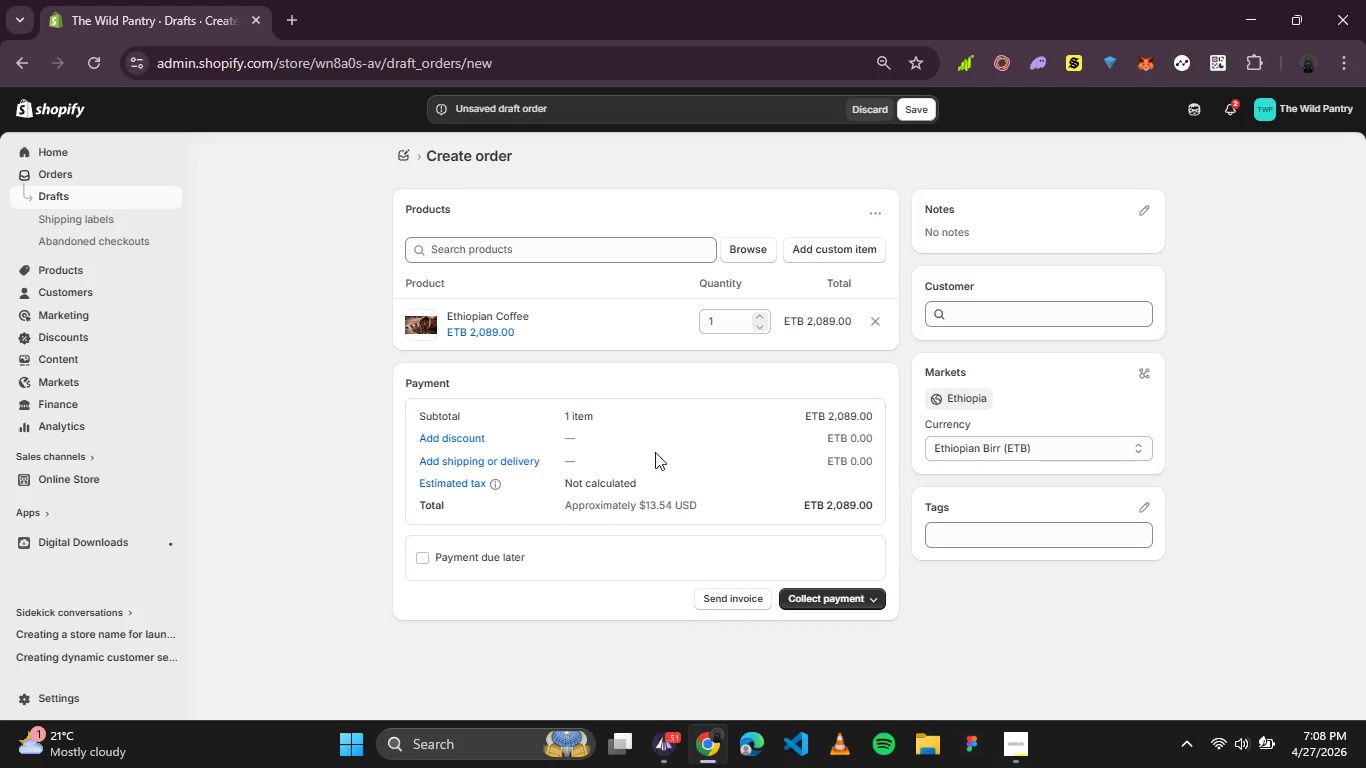 
wait(15.09)
 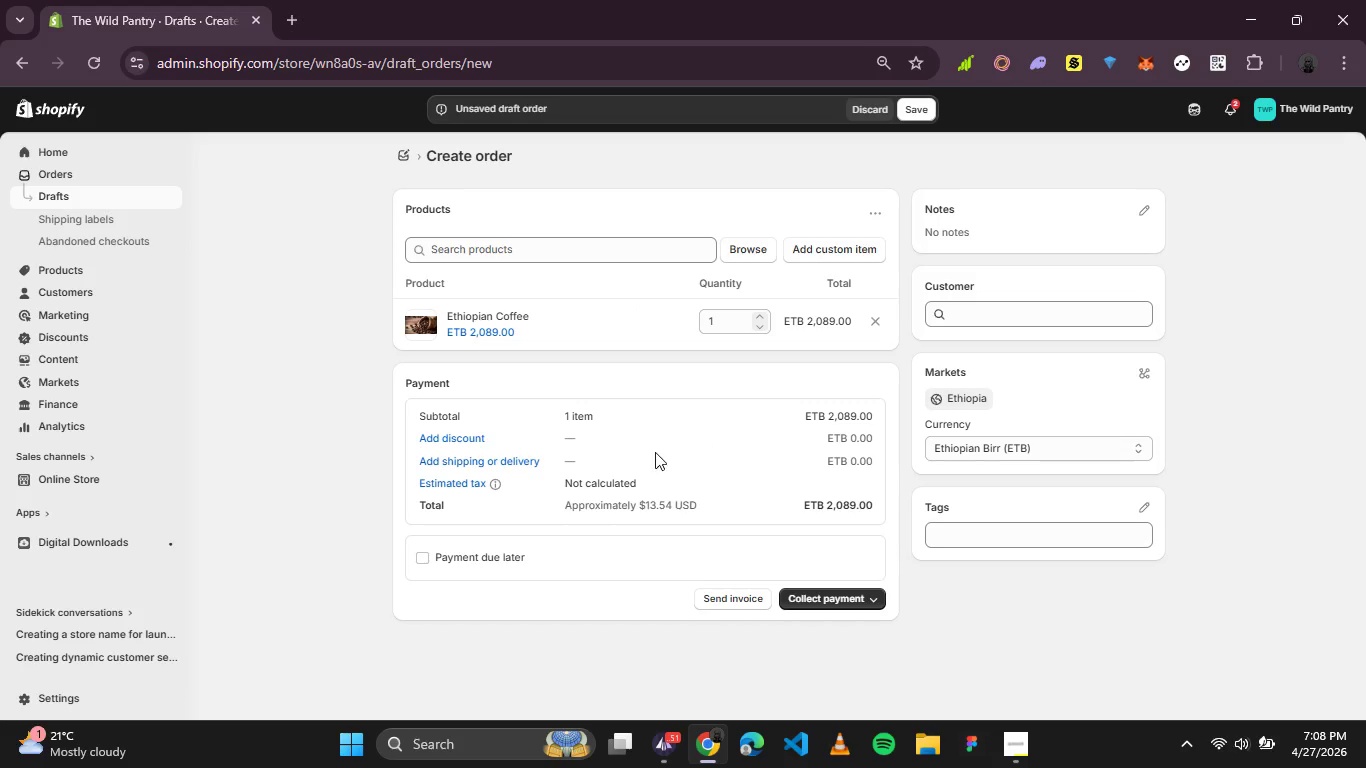 
mouse_move([992, 321])
 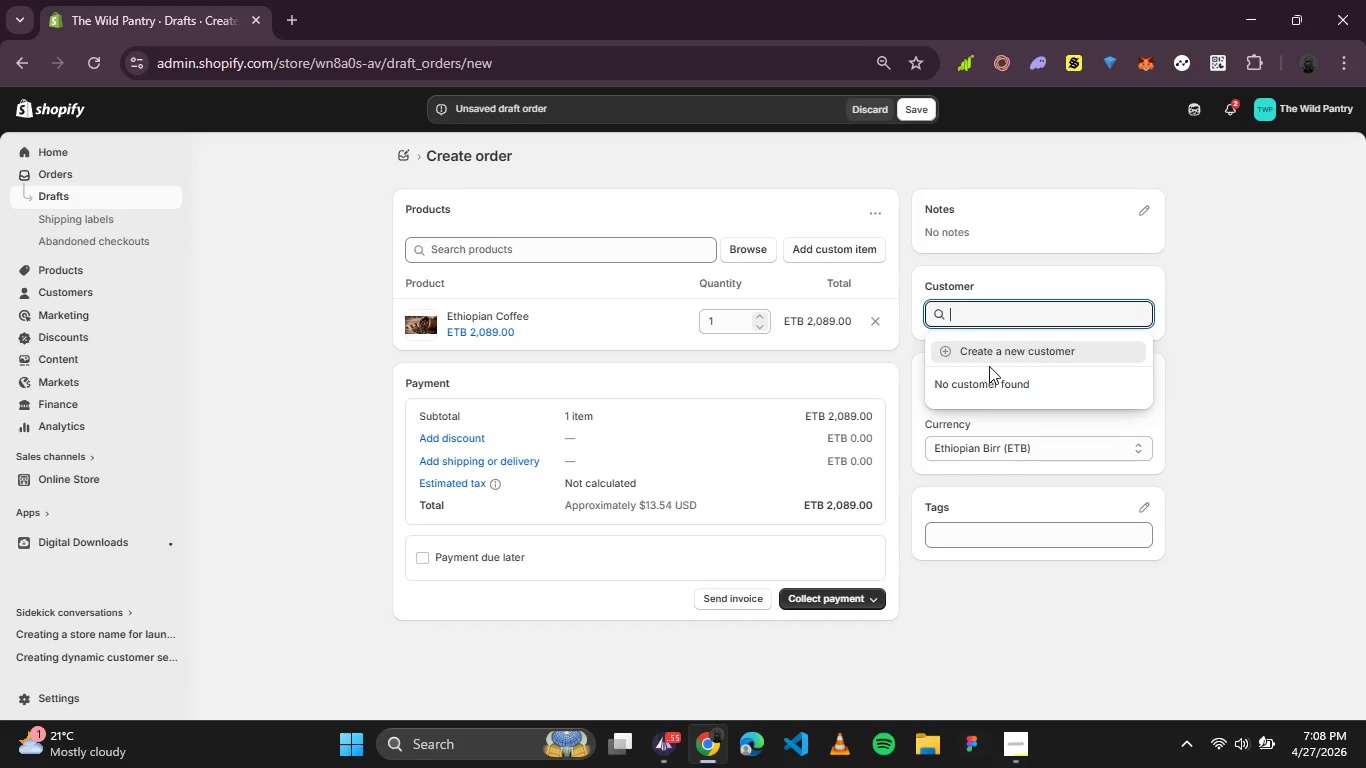 
left_click([989, 358])
 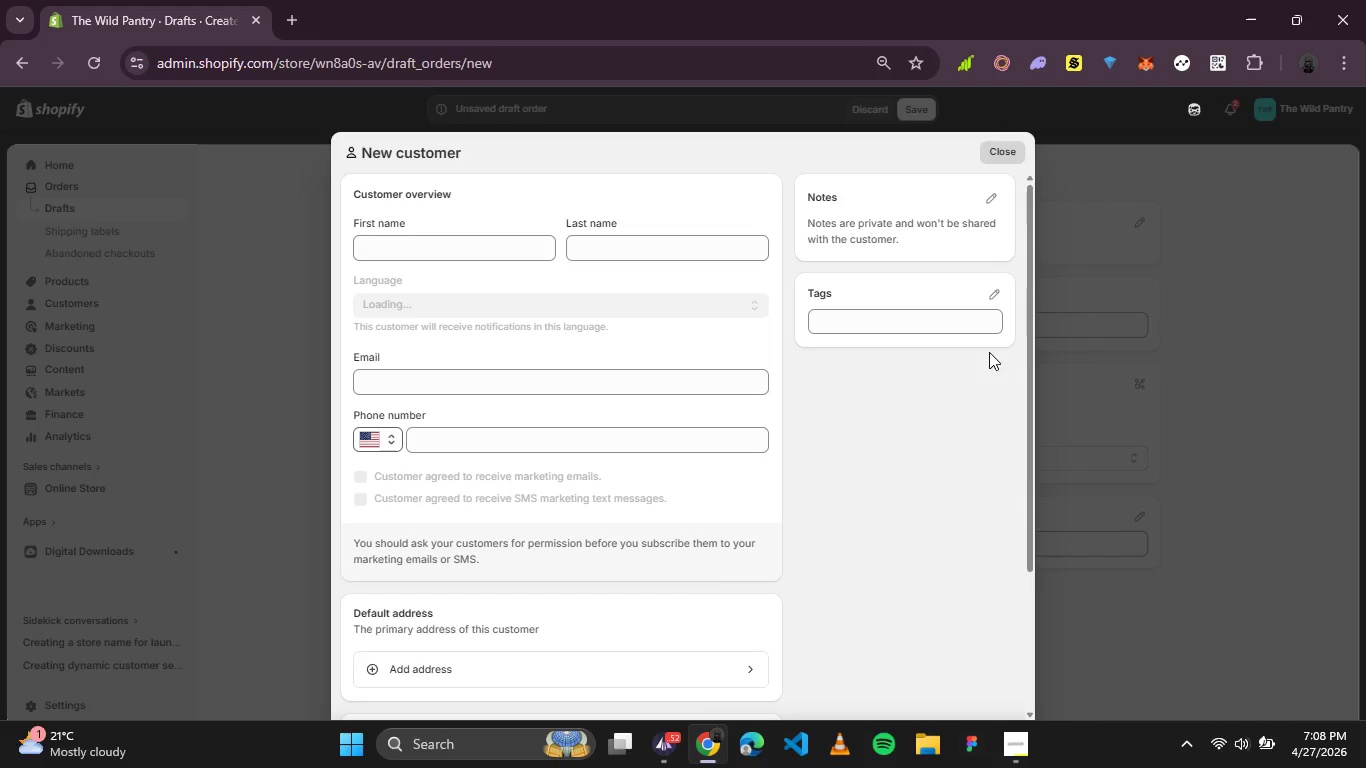 
wait(7.58)
 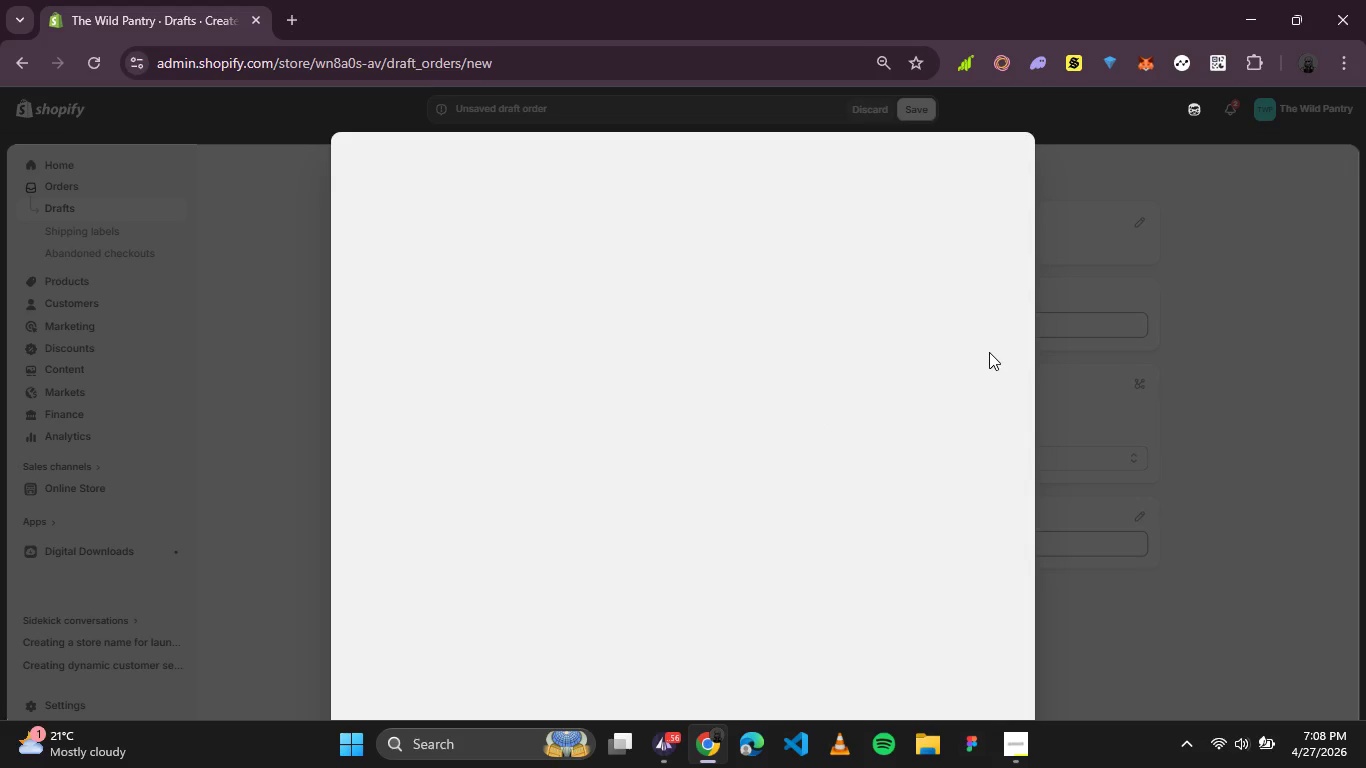 
left_click([472, 253])
 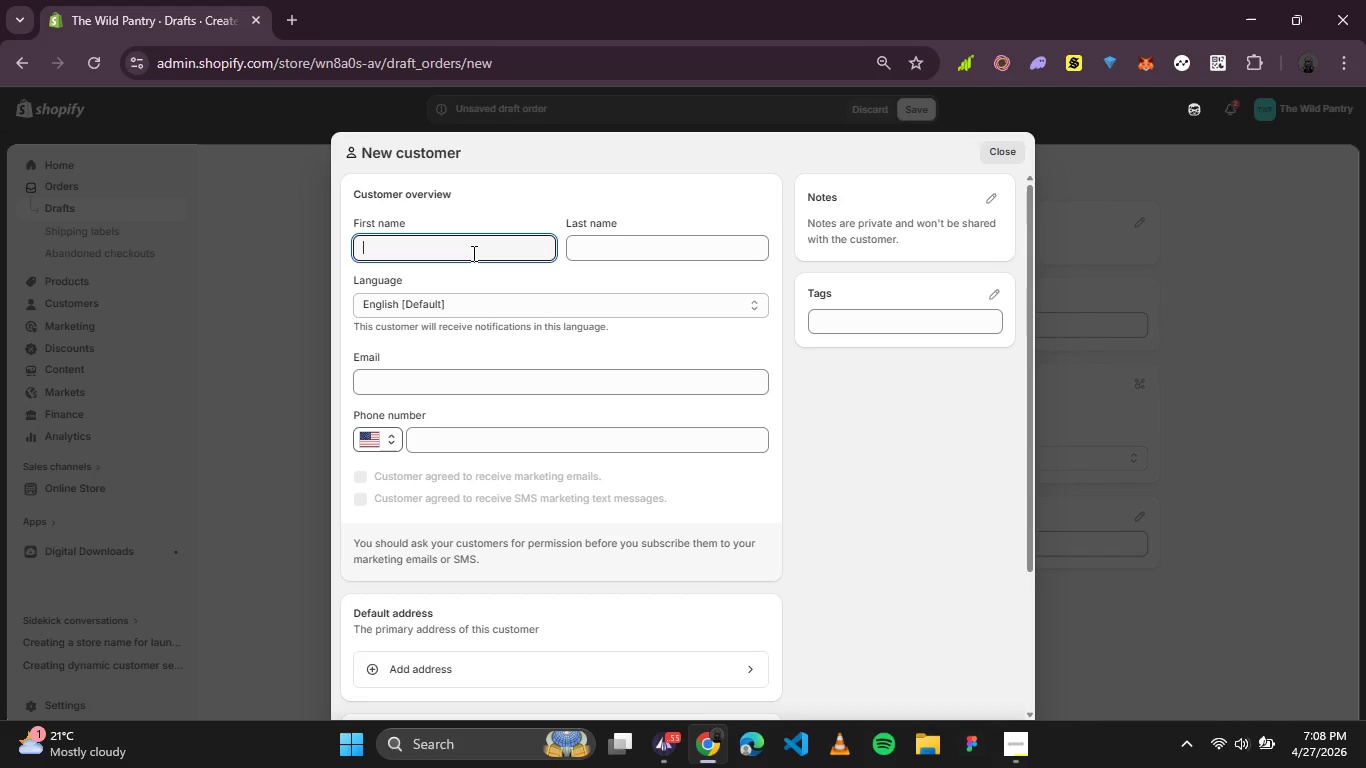 
type(AB)
key(Backspace)
type(bebe)
key(Tab)
 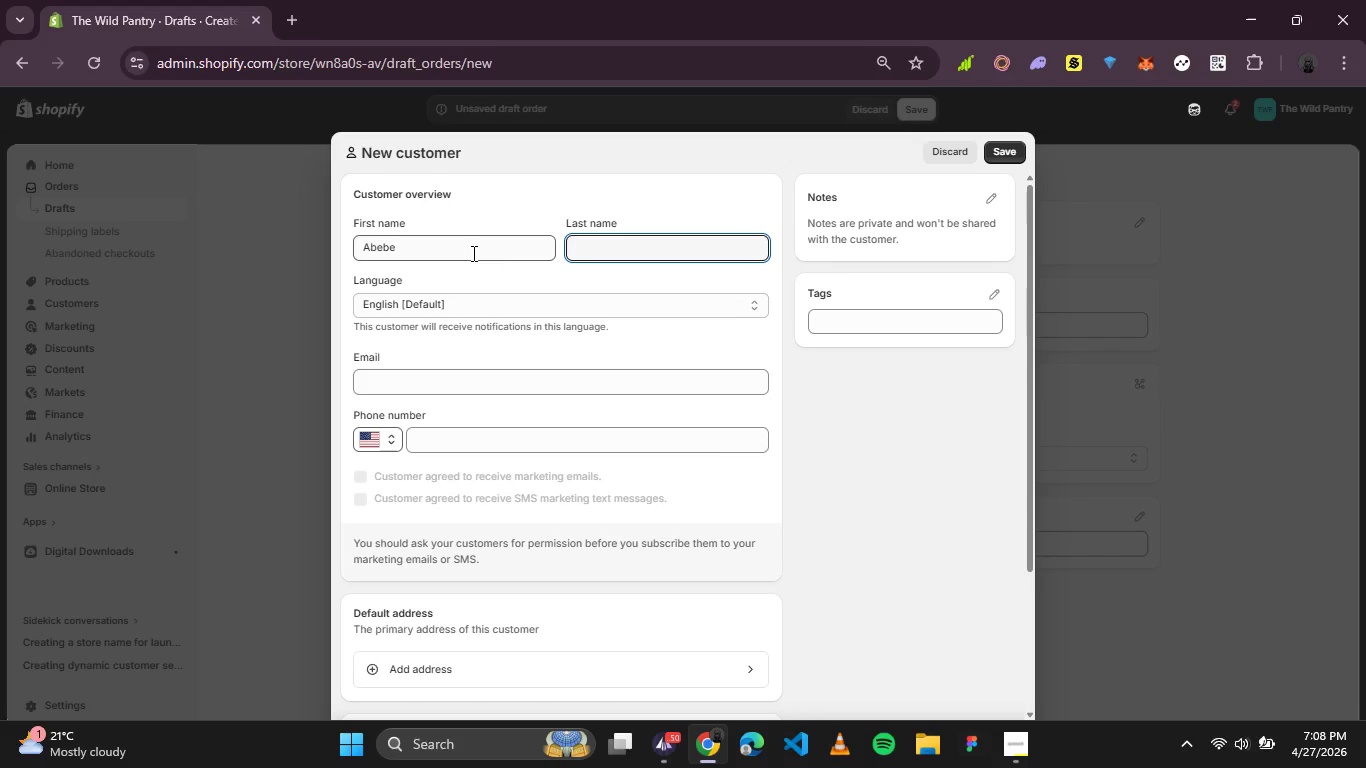 
wait(14.08)
 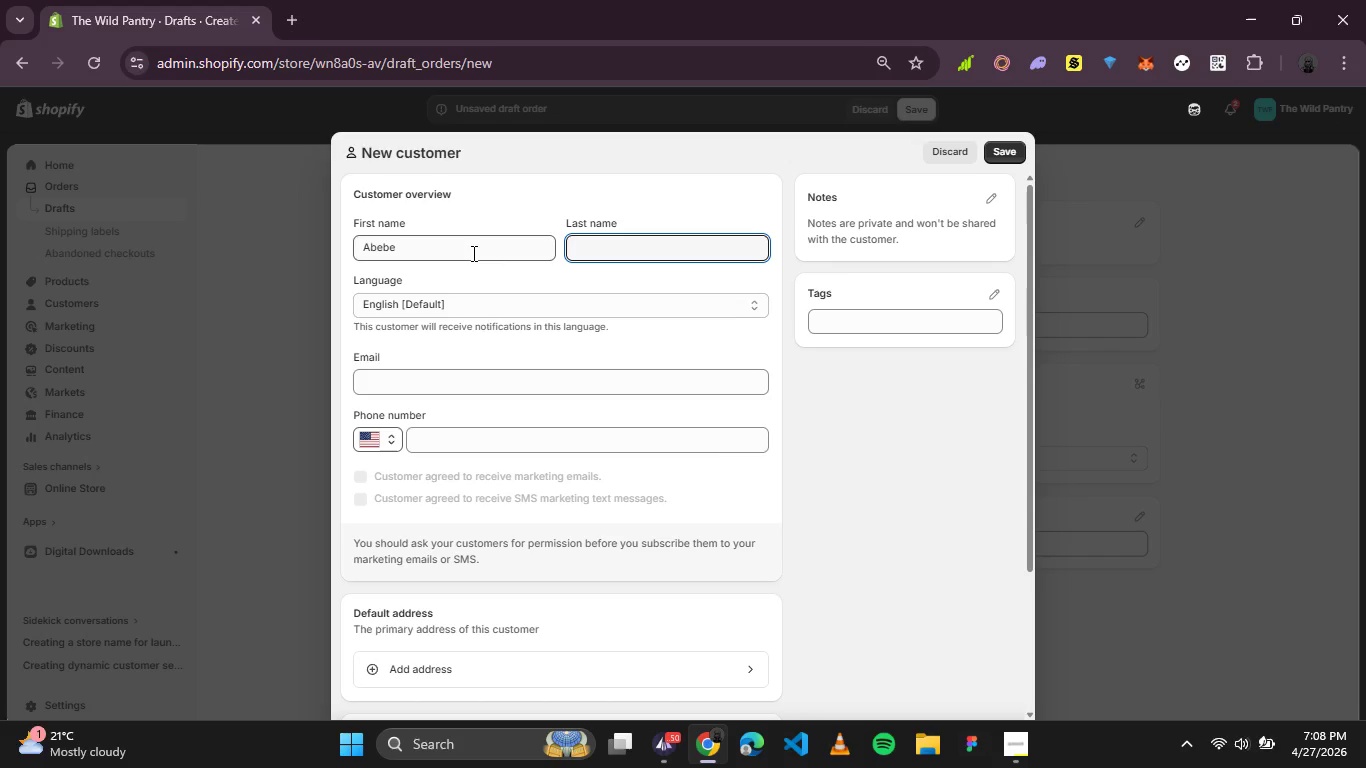 
type(m)
key(Backspace)
type(Molla)
 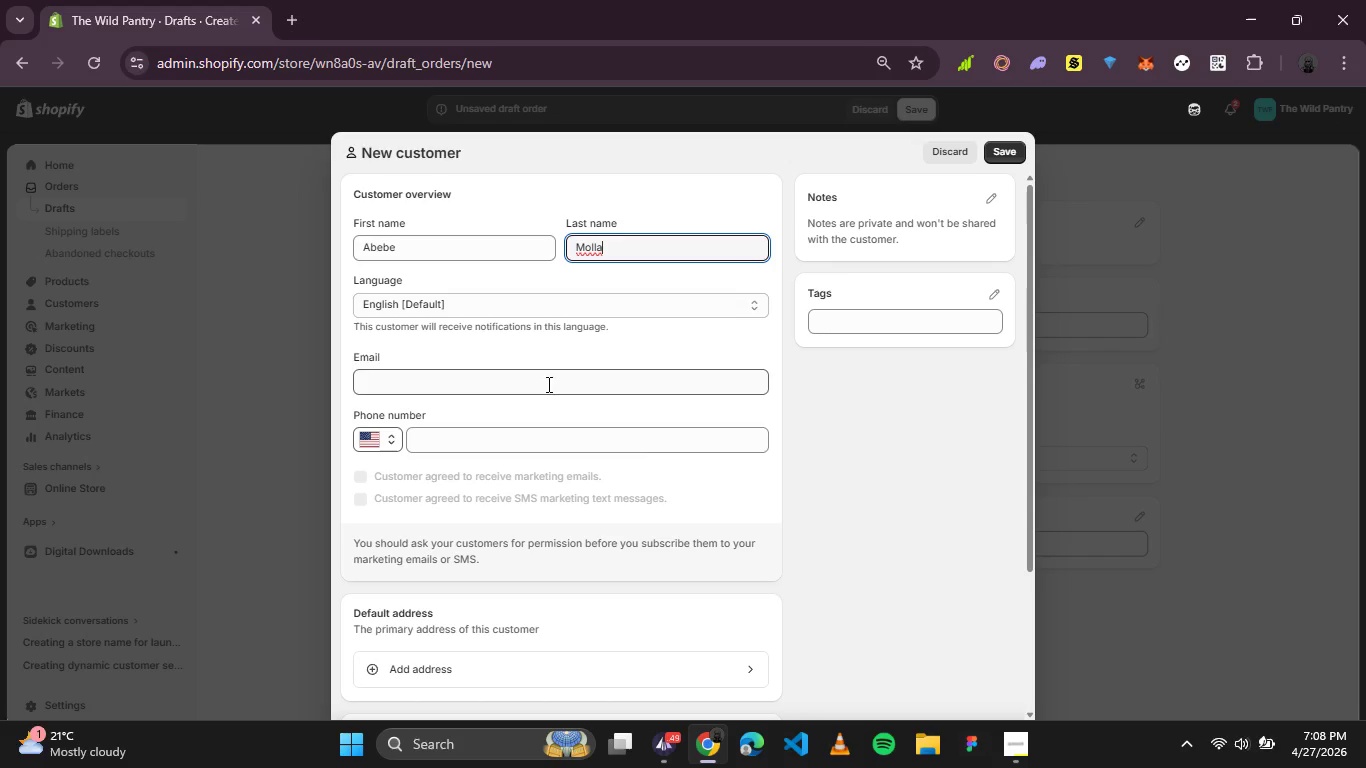 
left_click([533, 393])
 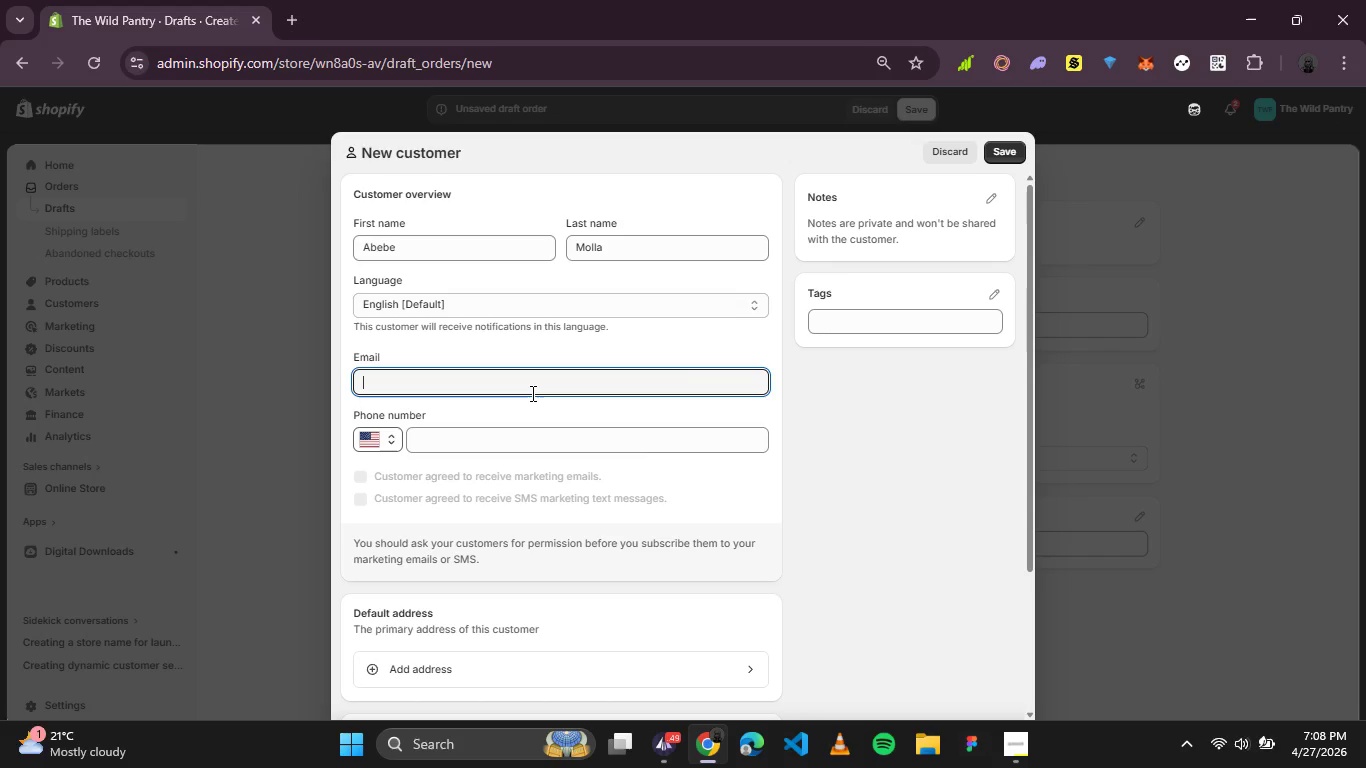 
type(abebemolla@g)
key(Backspace)
type(gmail.com)
 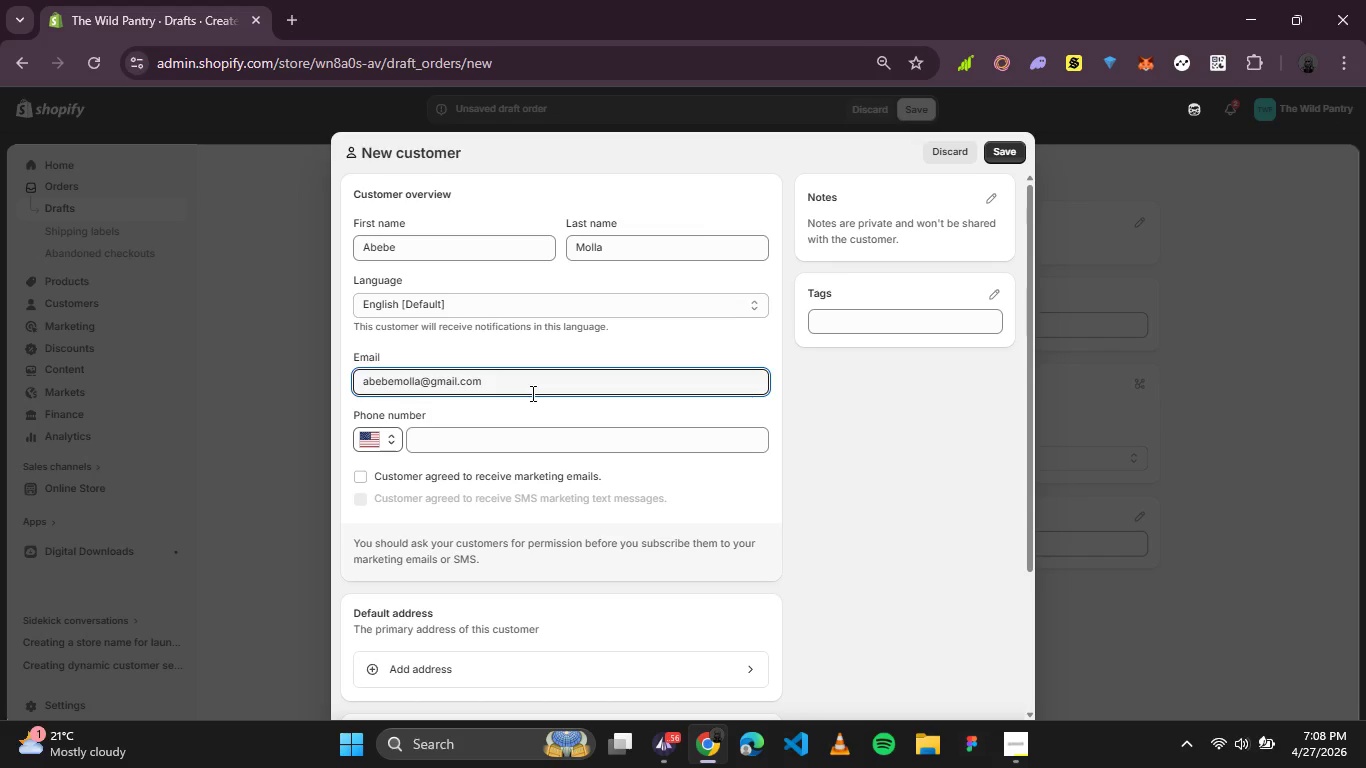 
scroll: coordinate [537, 421], scroll_direction: down, amount: 1.0
 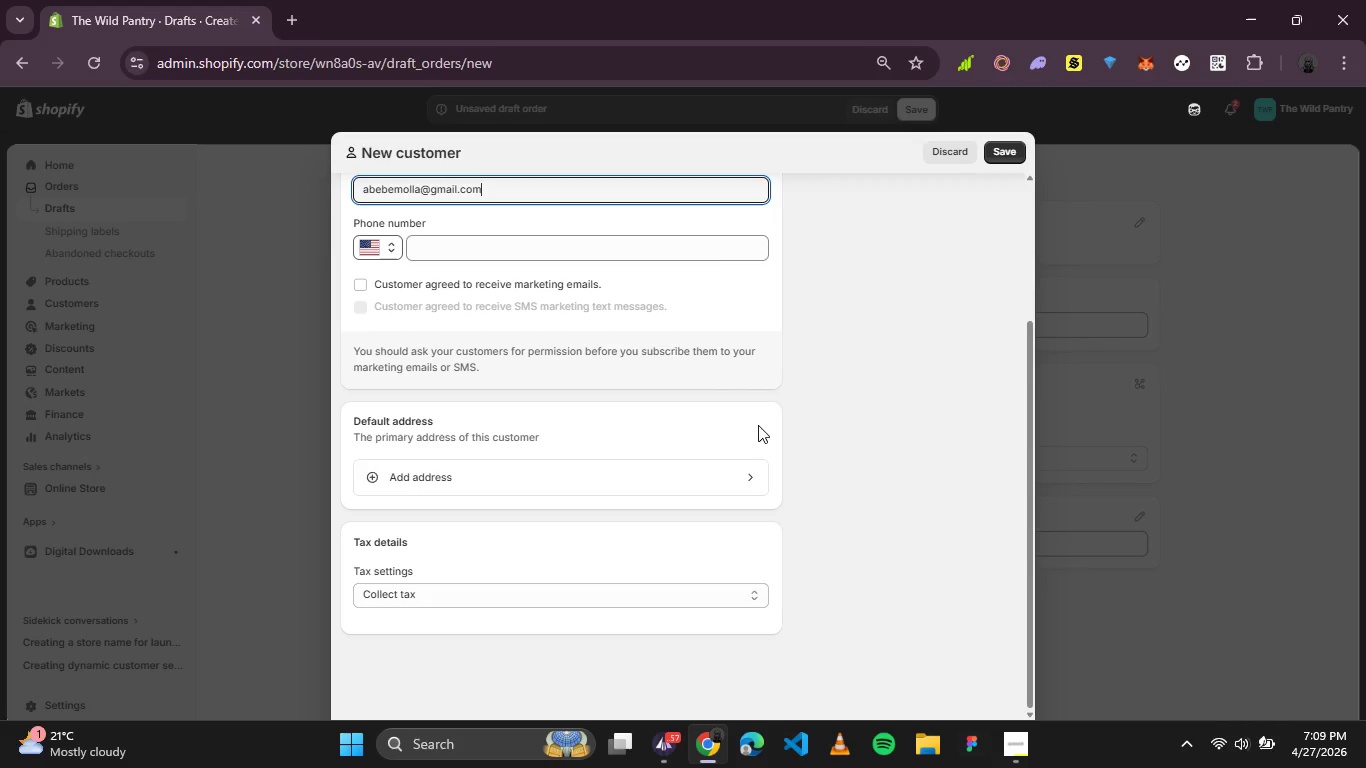 
scroll: coordinate [915, 462], scroll_direction: up, amount: 2.0
 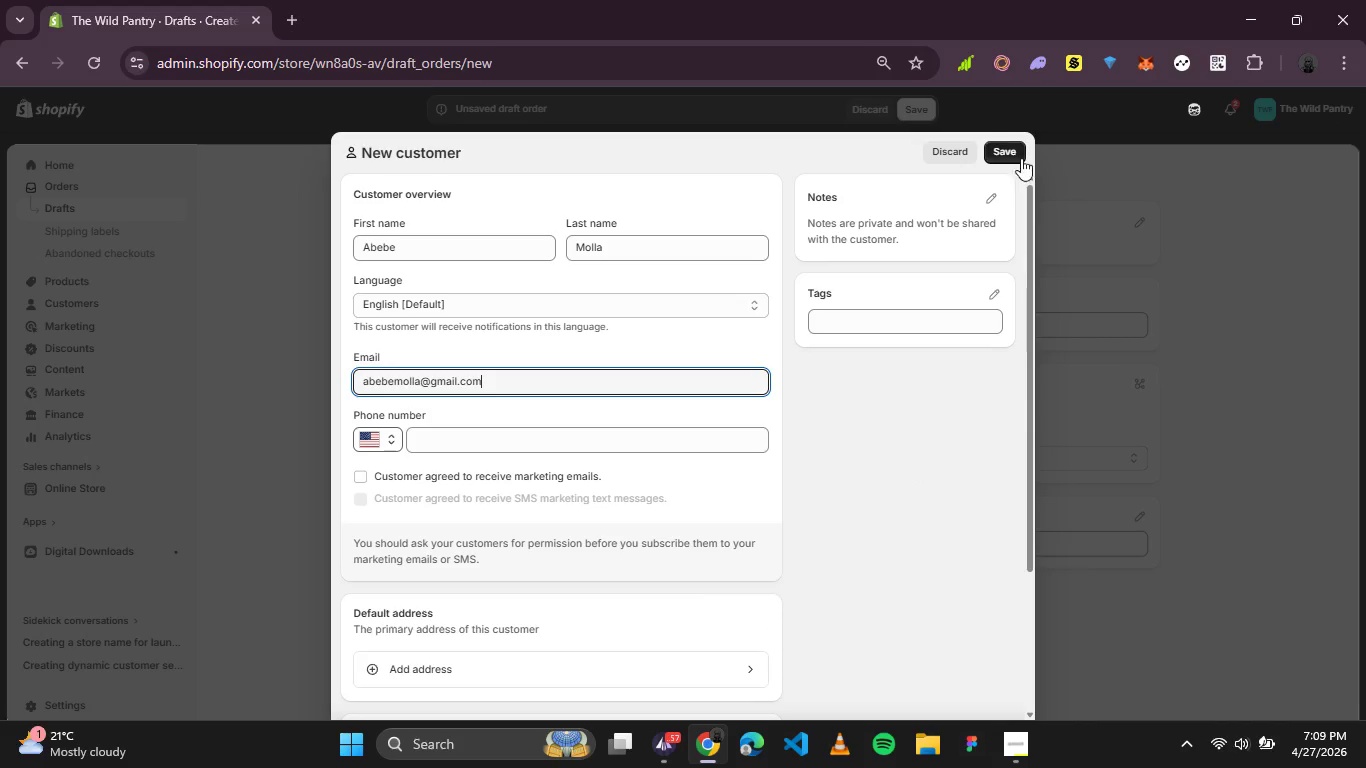 
left_click([1006, 158])
 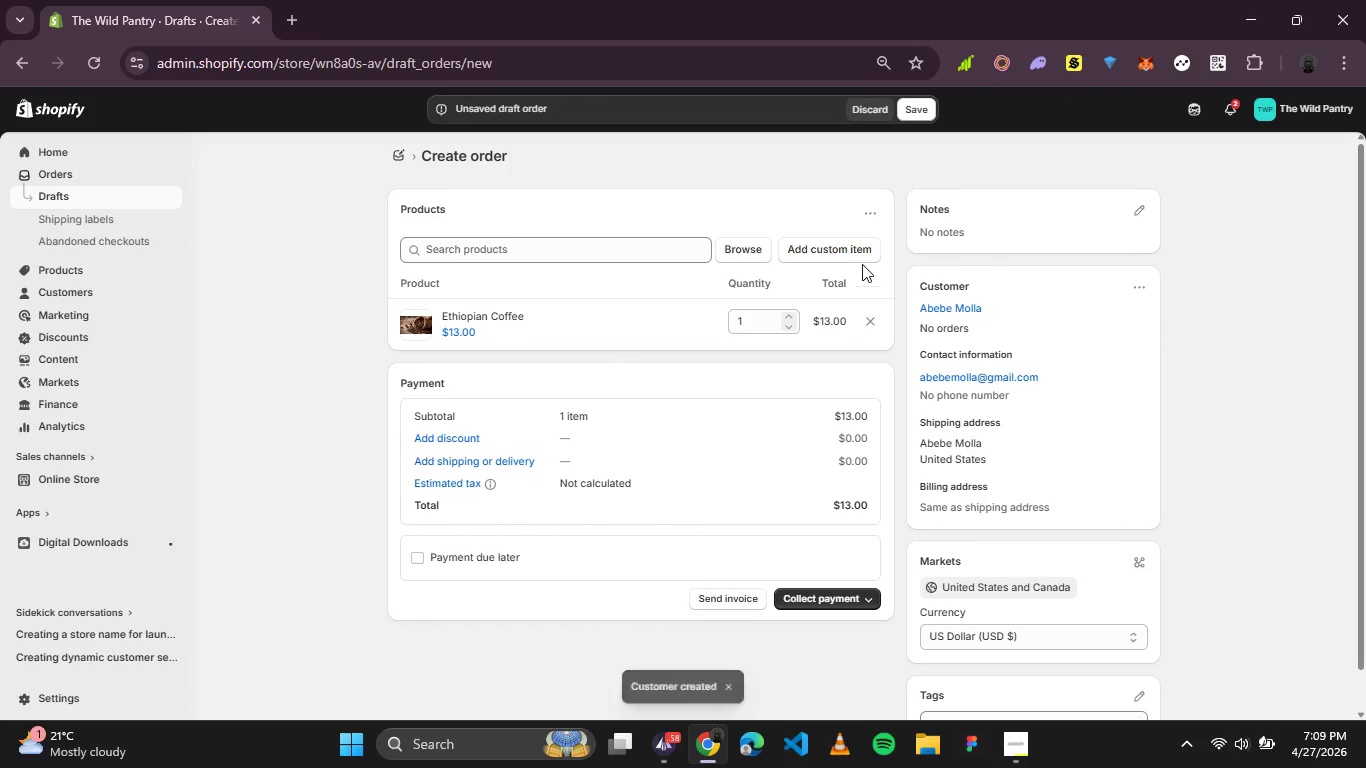 
wait(12.88)
 